 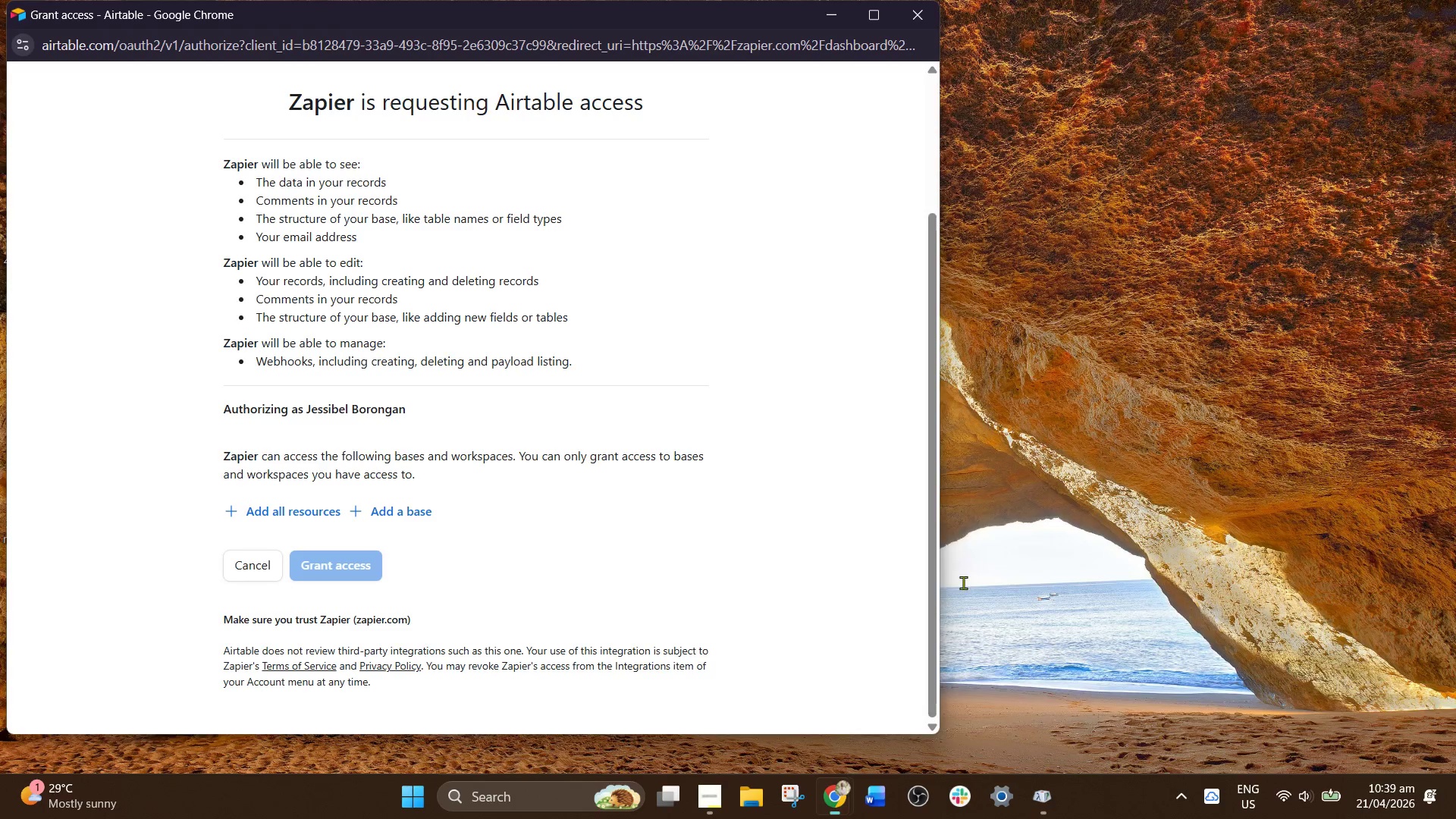 
left_click([921, 7])
 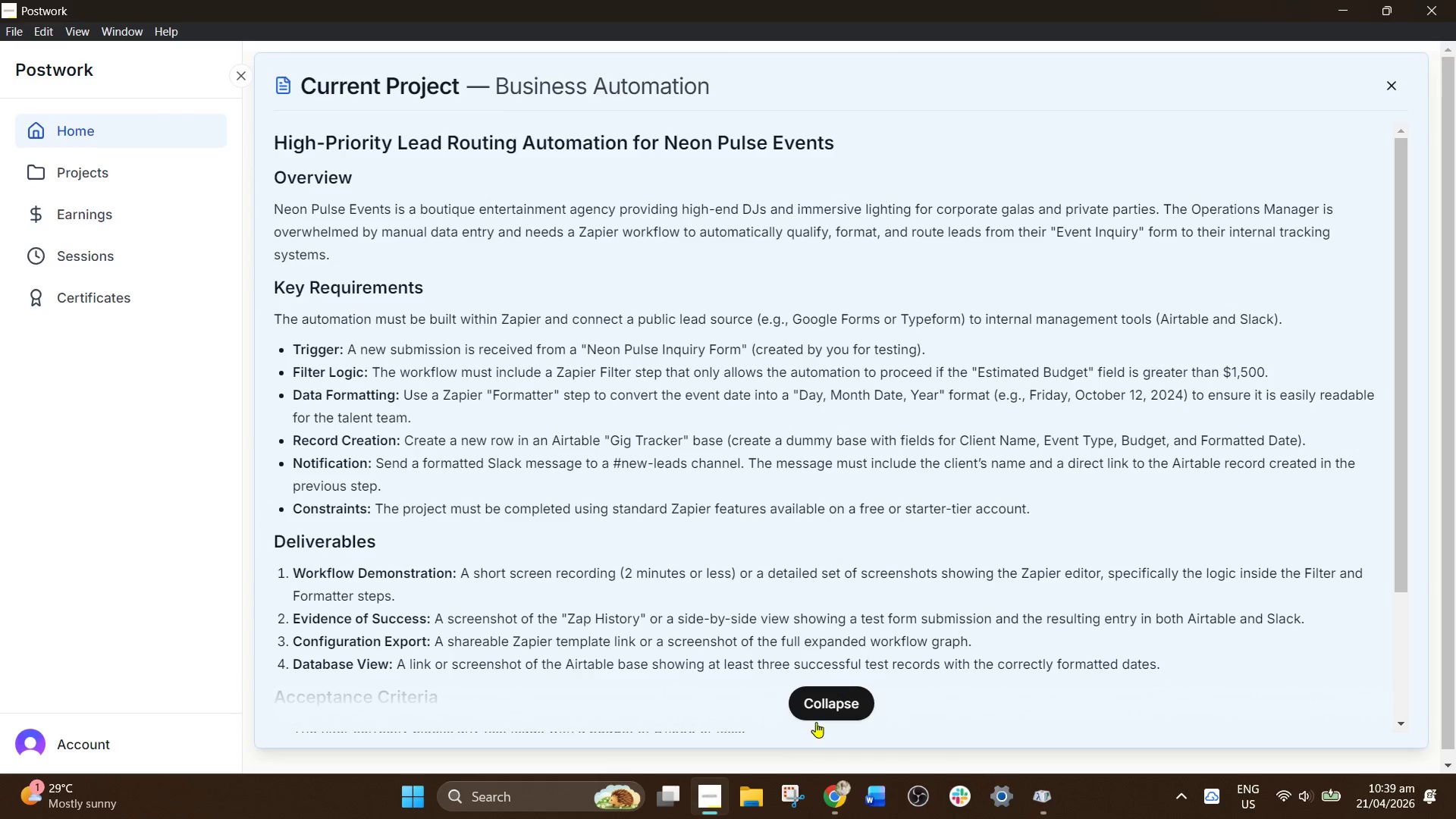 
left_click([834, 802])
 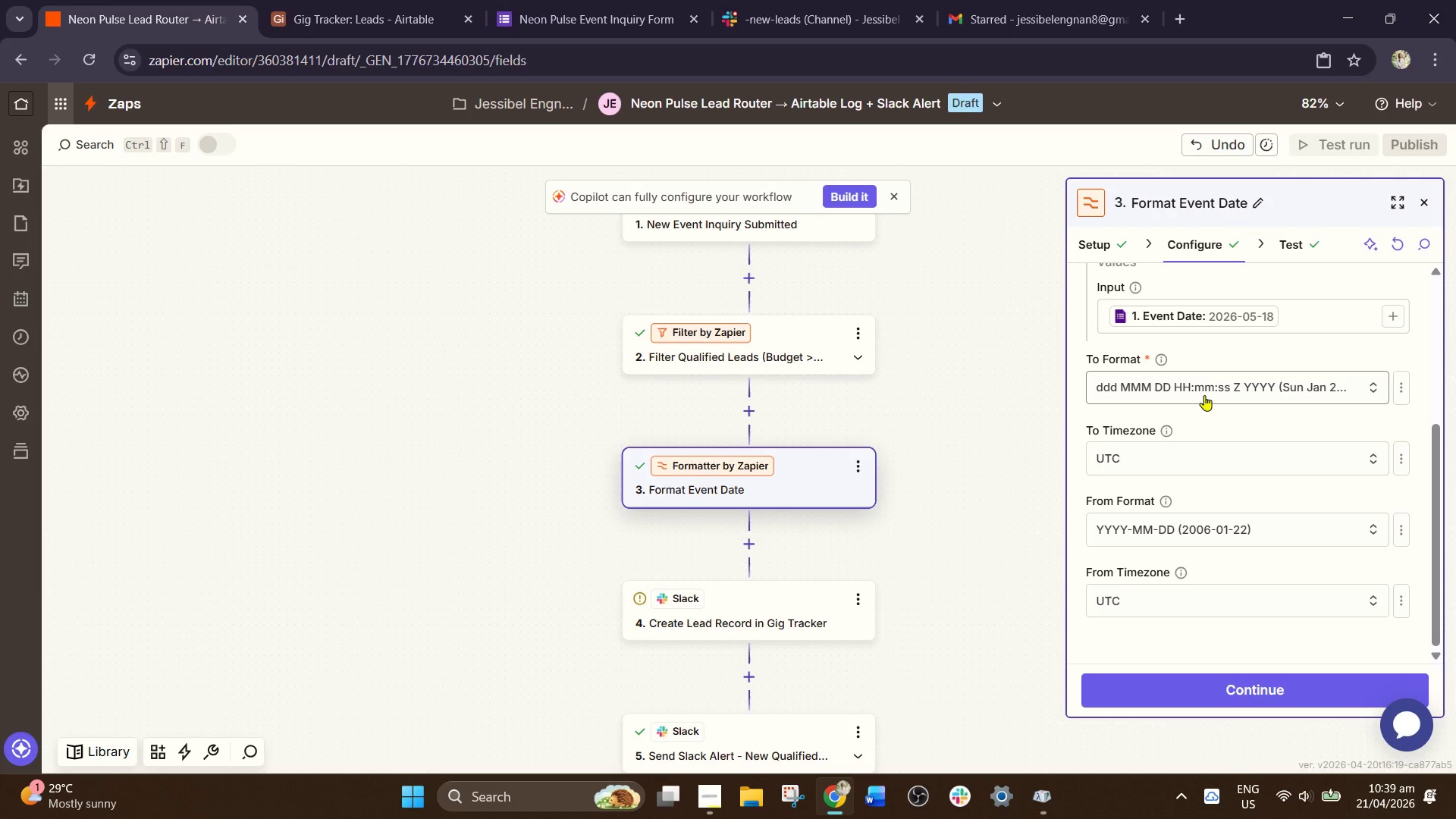 
left_click([1204, 395])
 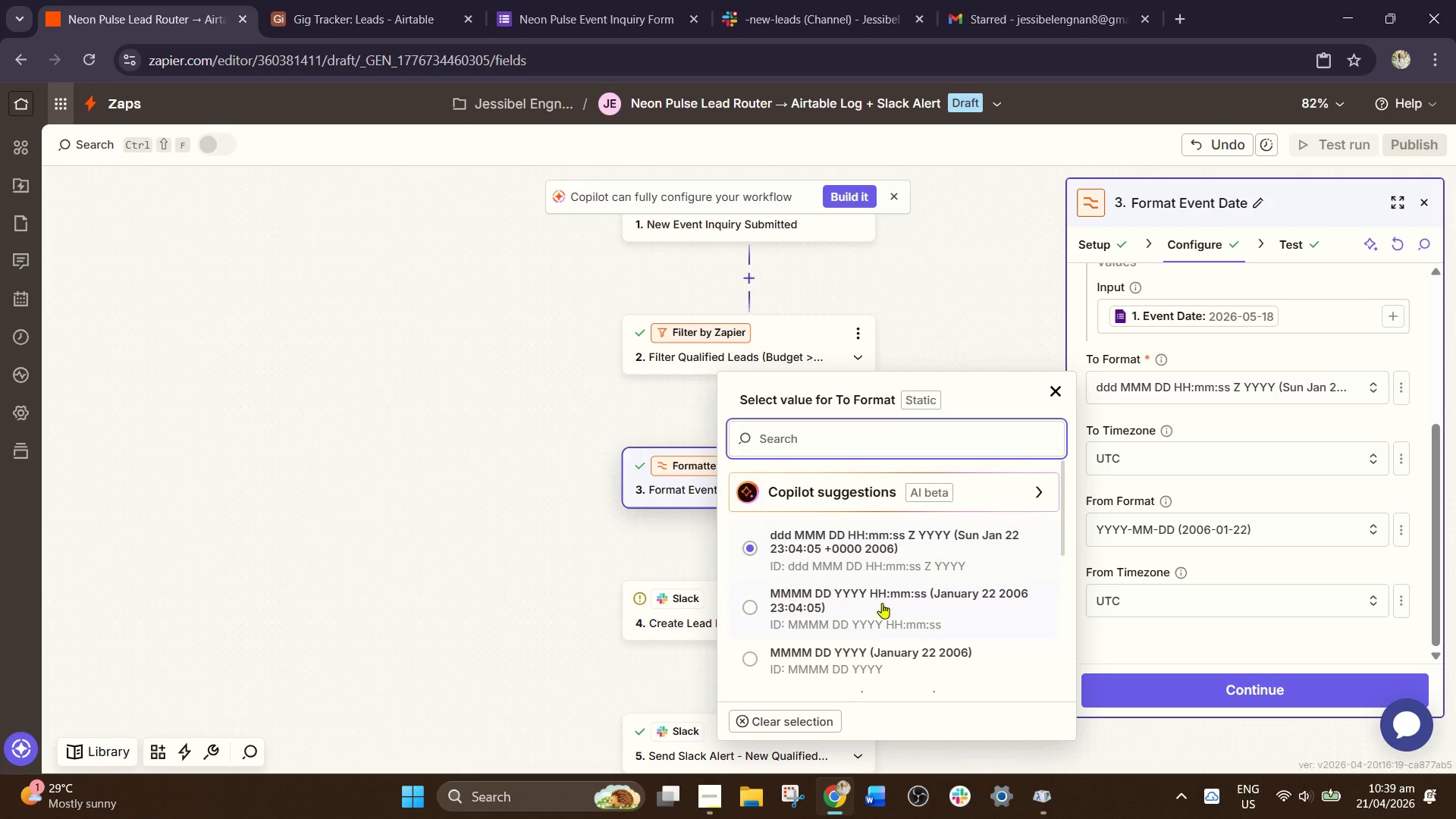 
scroll: coordinate [874, 617], scroll_direction: down, amount: 5.0
 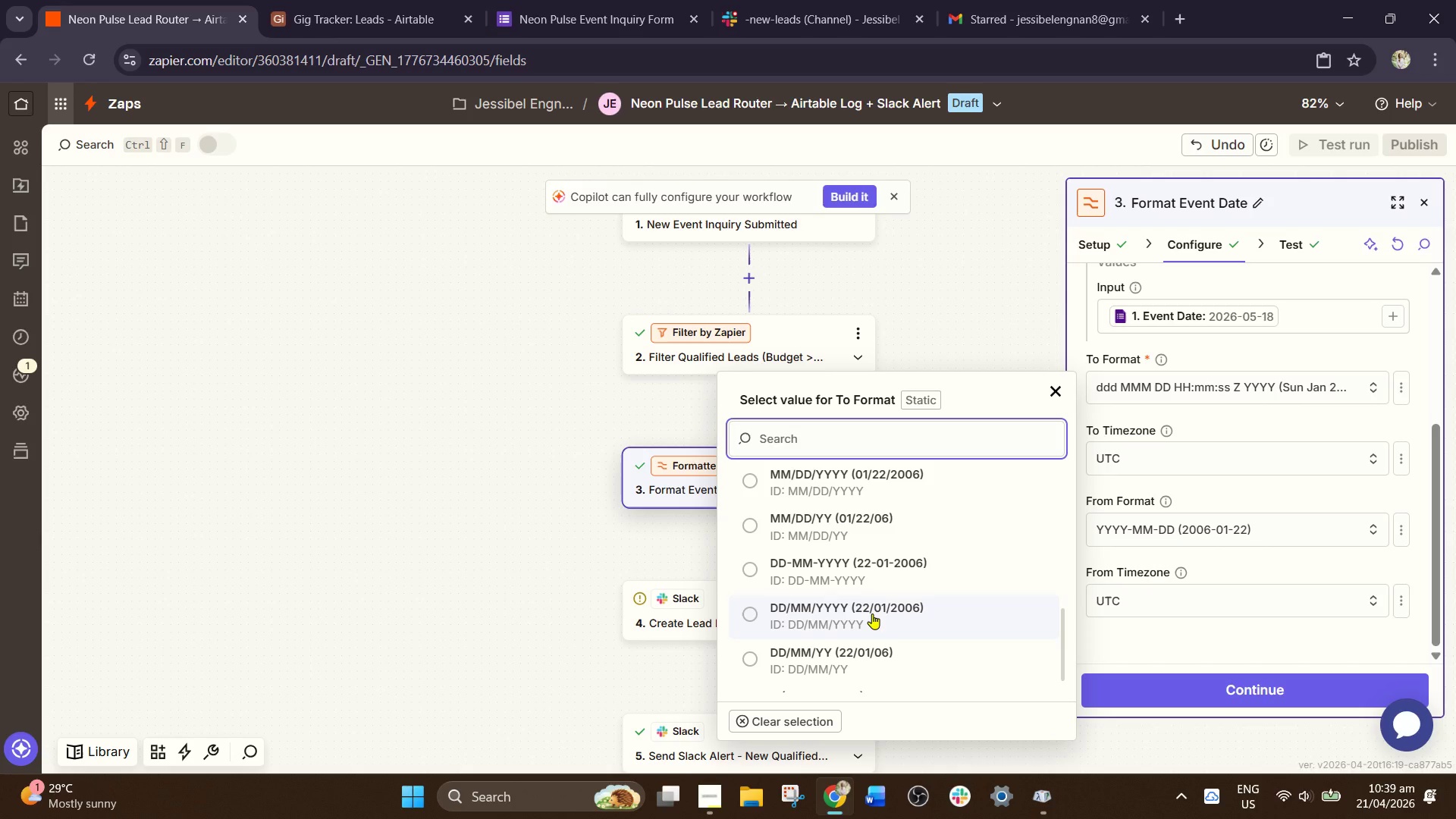 
wait(7.29)
 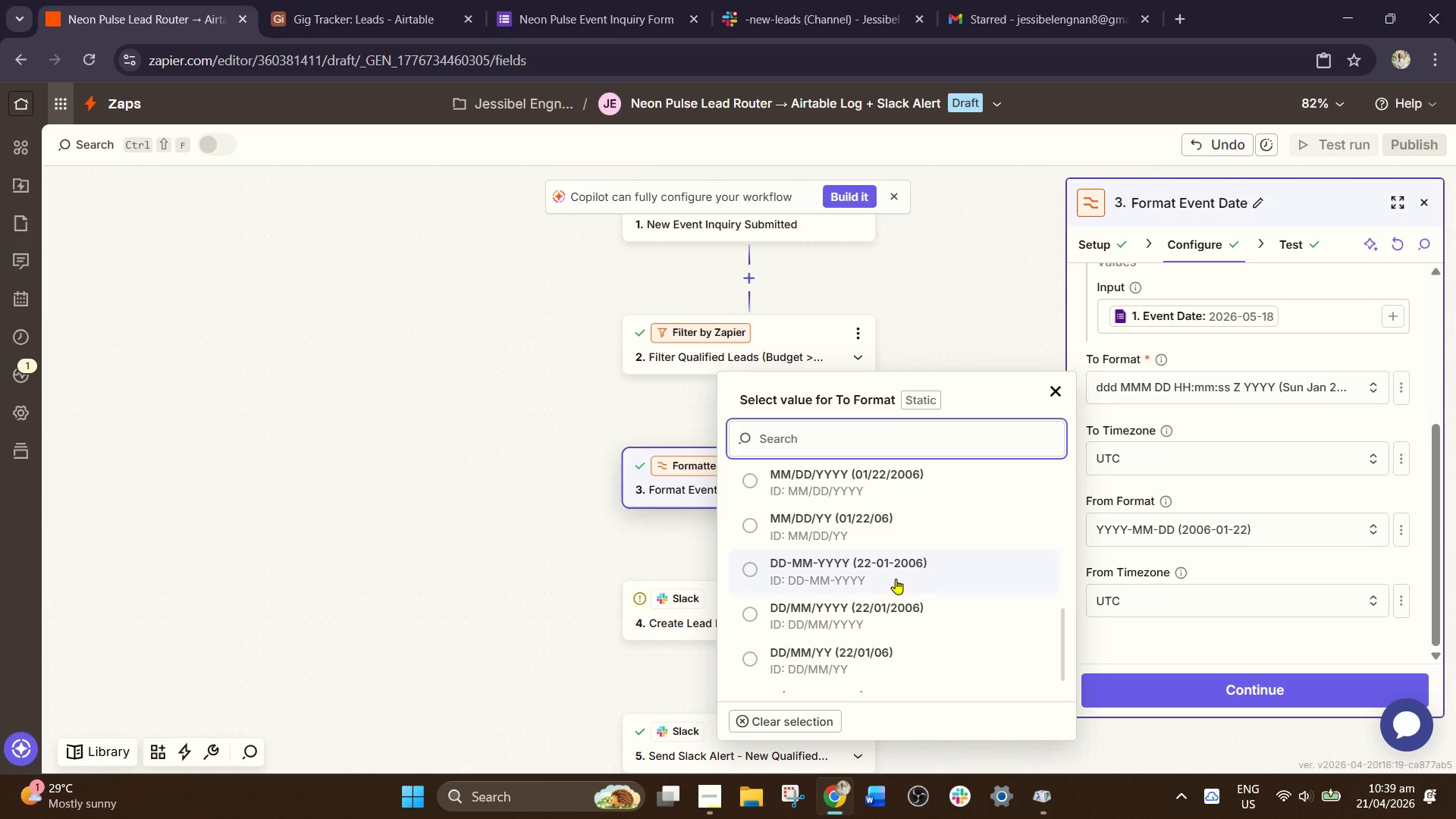 
scroll: coordinate [872, 613], scroll_direction: down, amount: 1.0
 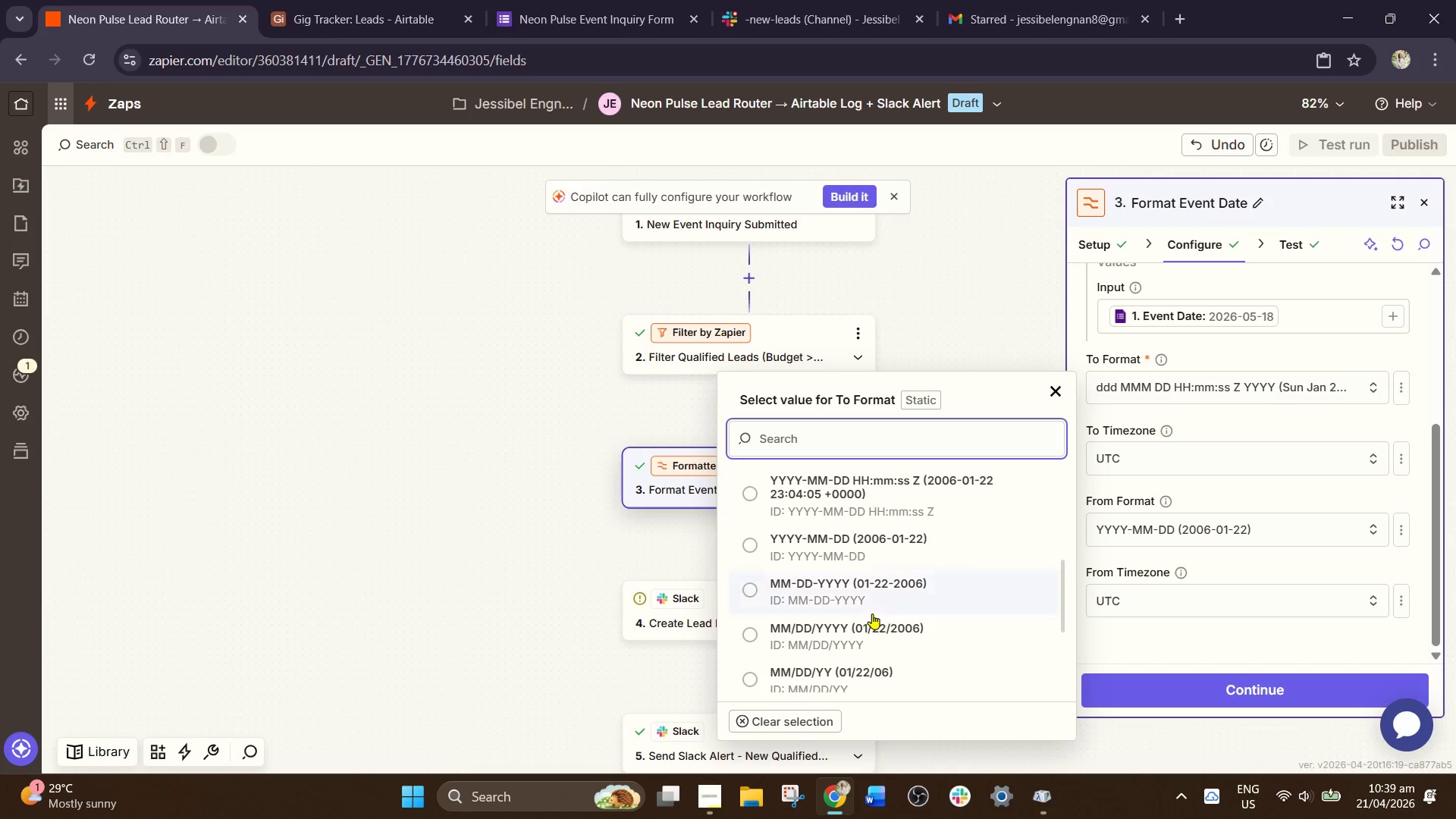 
scroll: coordinate [872, 612], scroll_direction: up, amount: 2.0
 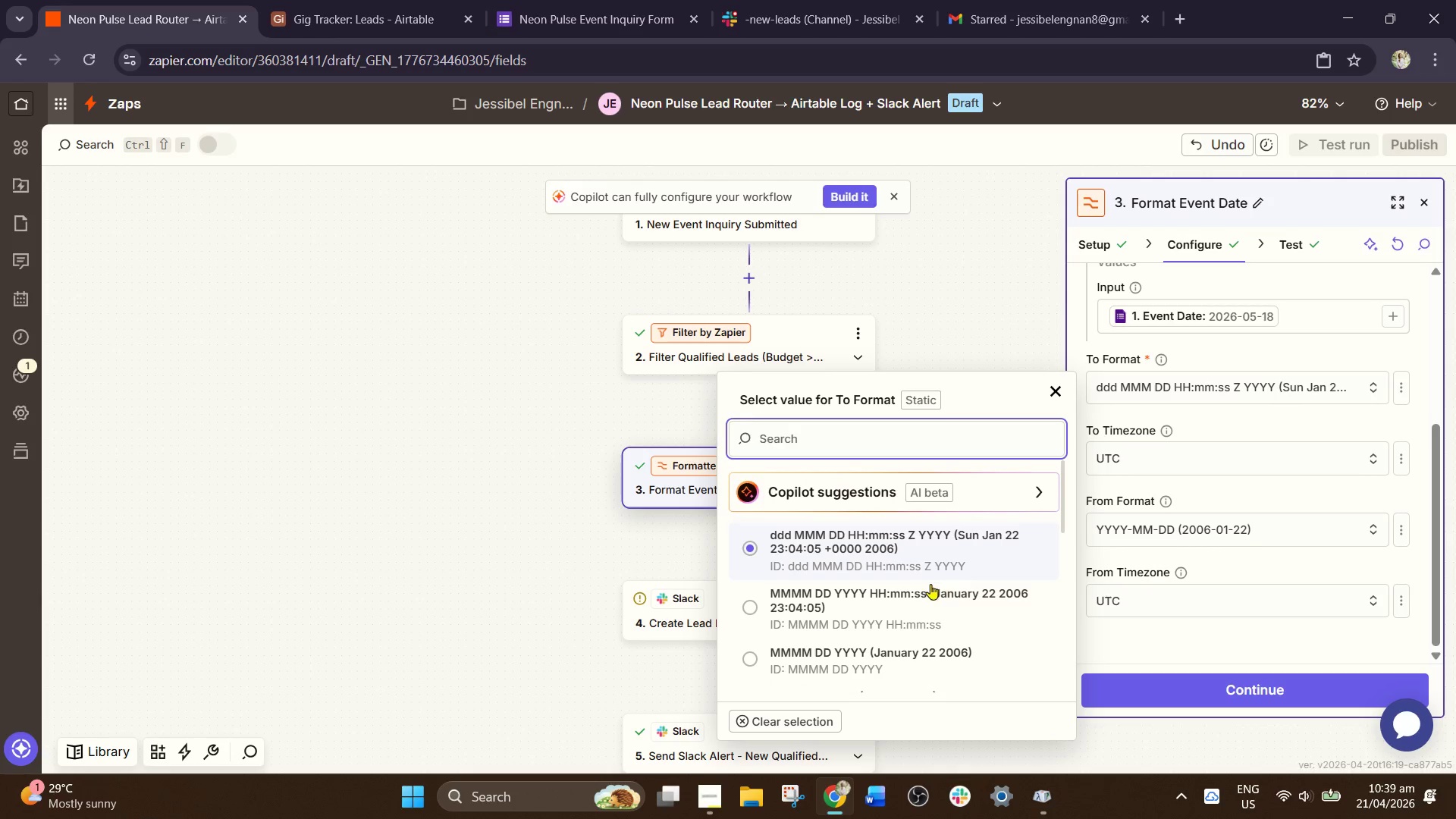 
scroll: coordinate [885, 599], scroll_direction: down, amount: 5.0
 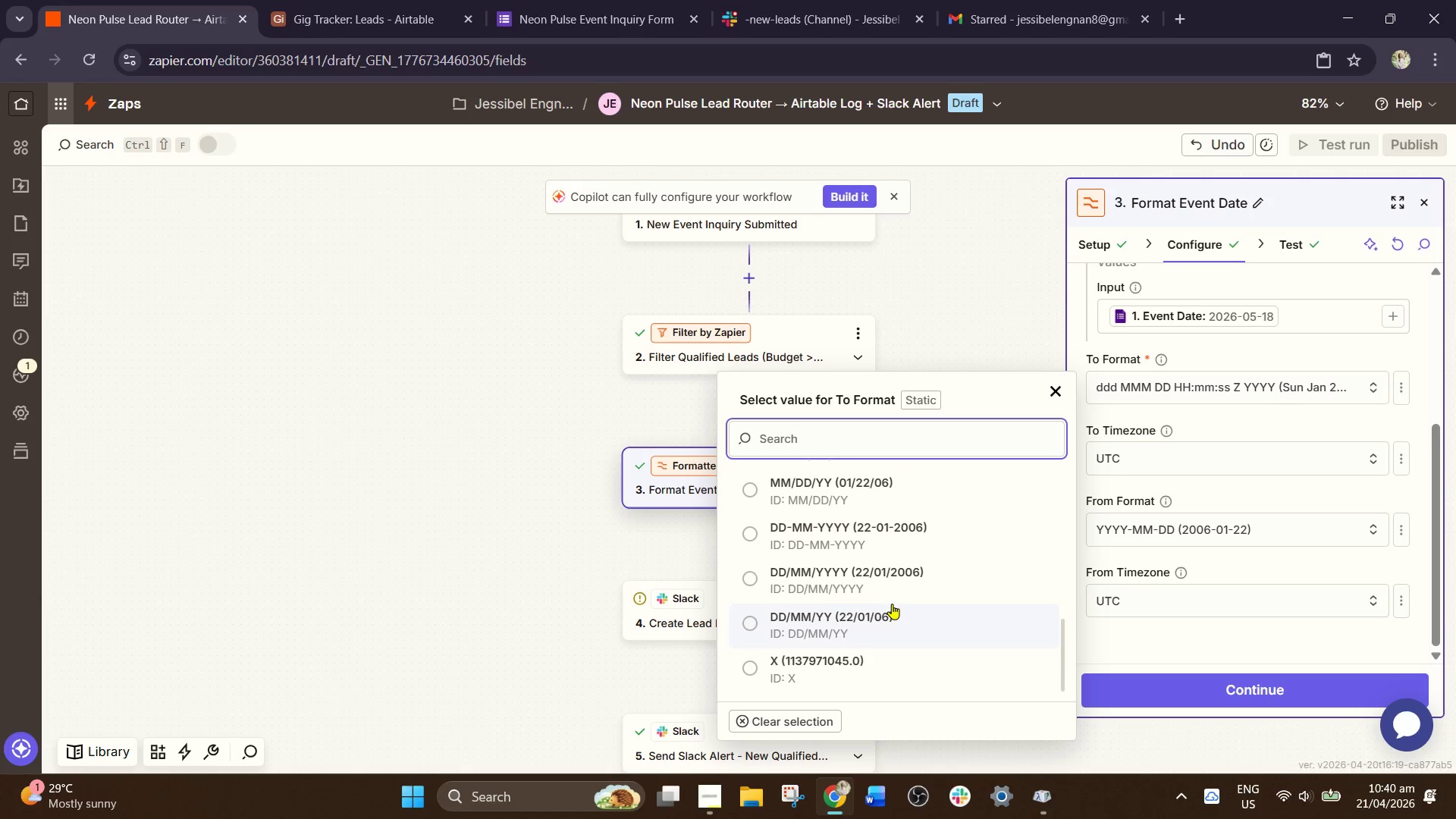 
scroll: coordinate [875, 593], scroll_direction: down, amount: 2.0
 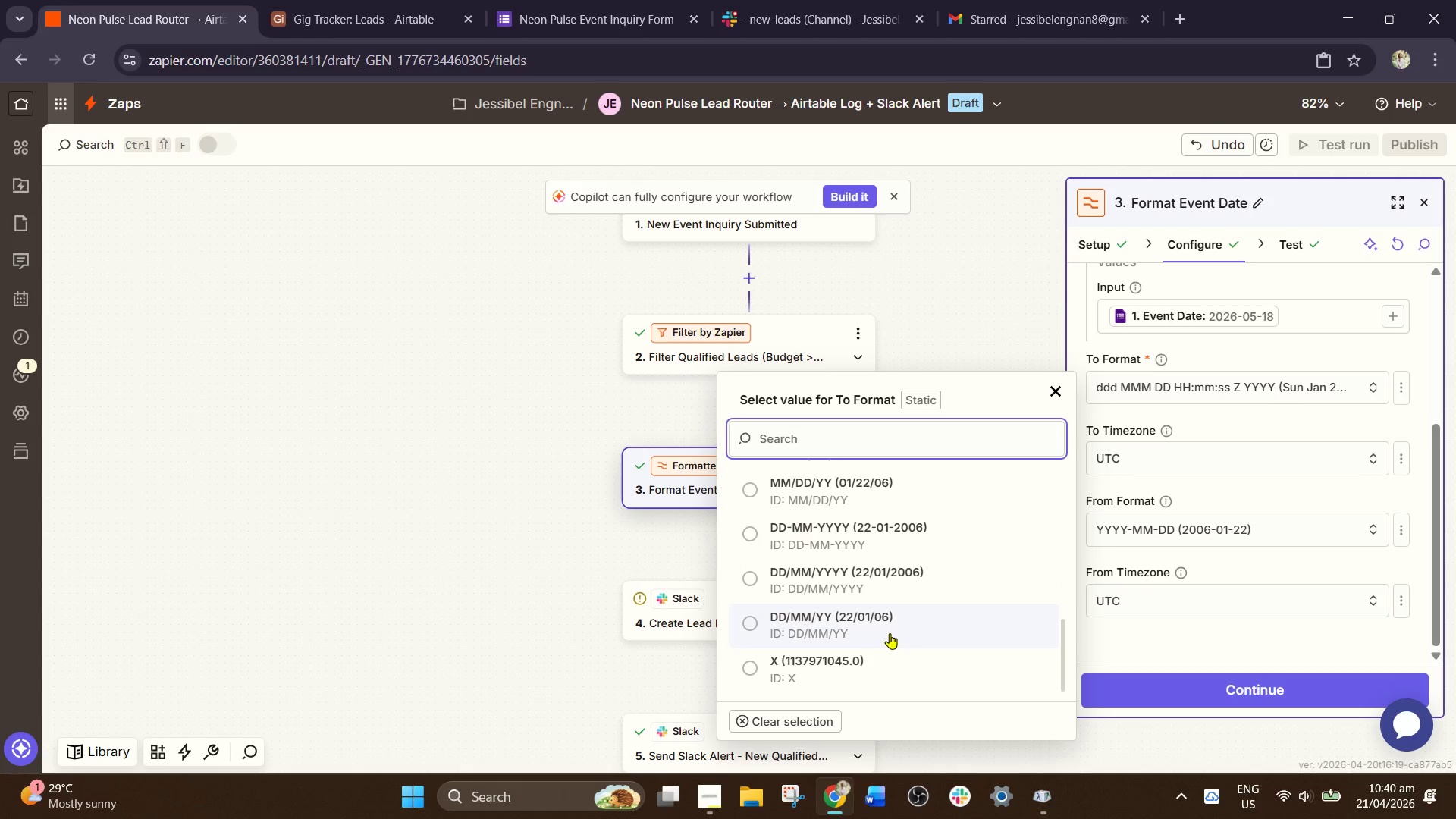 
scroll: coordinate [890, 633], scroll_direction: up, amount: 2.0
 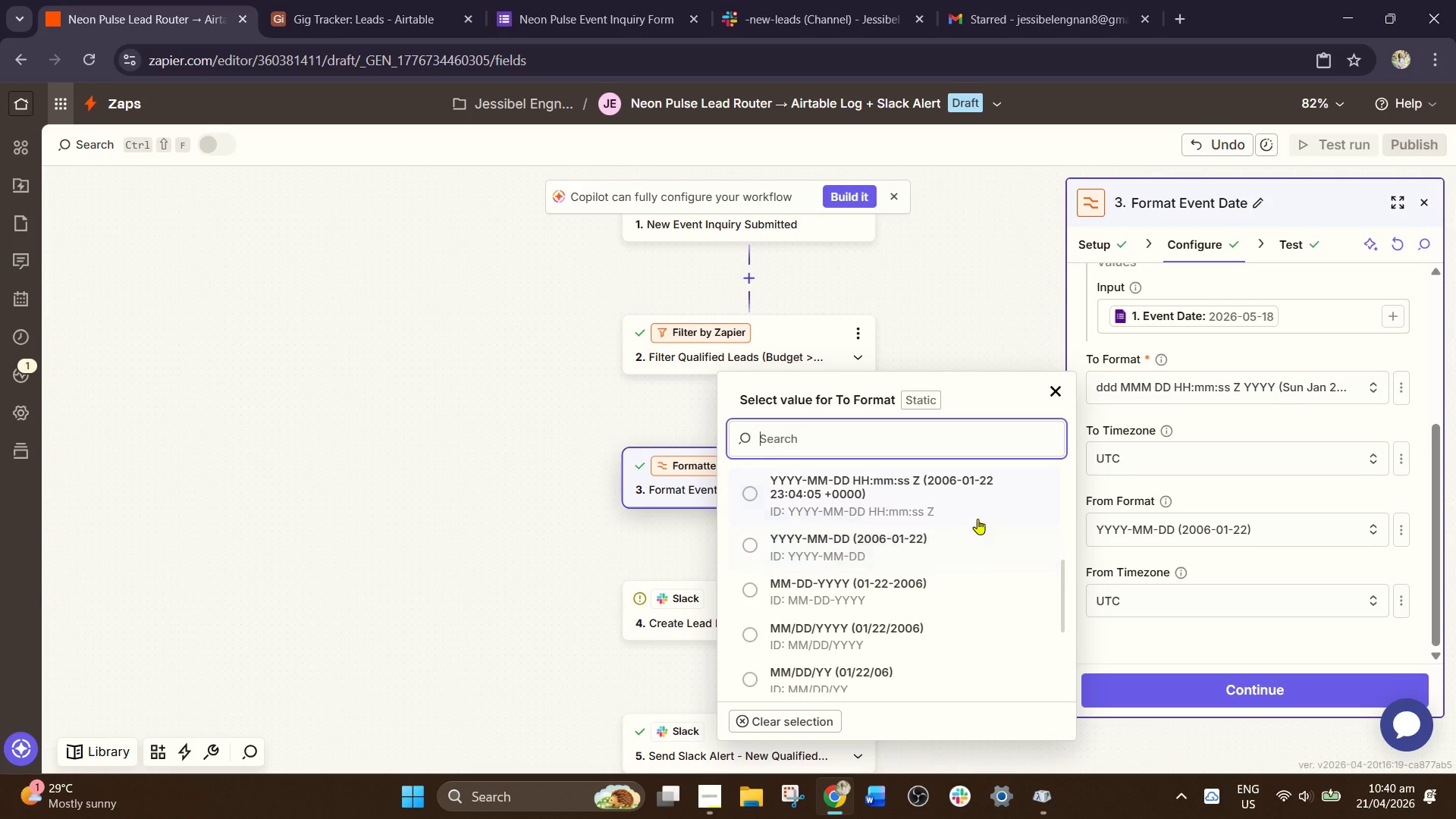 
wait(6.62)
 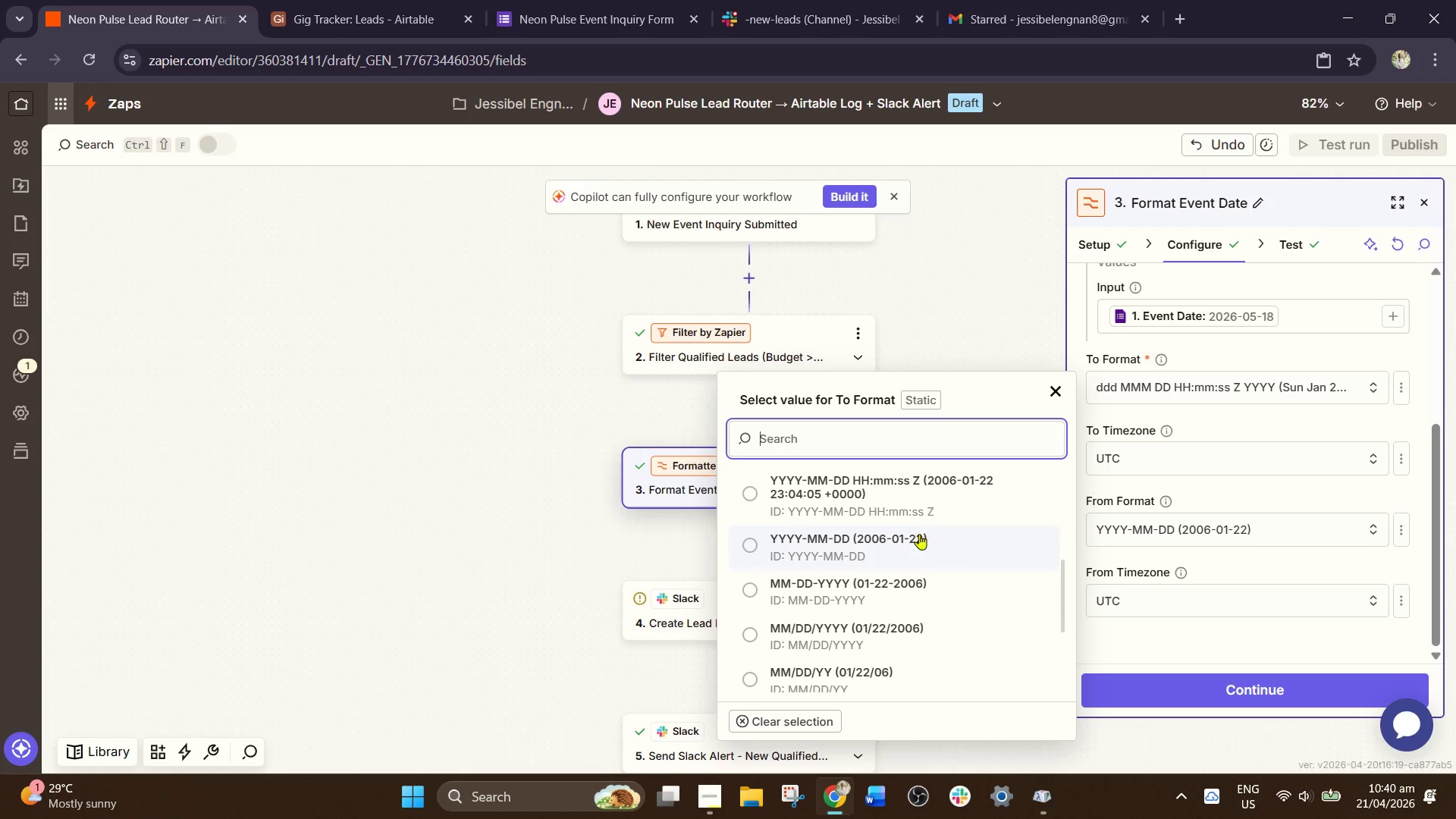 
left_click([595, 20])
 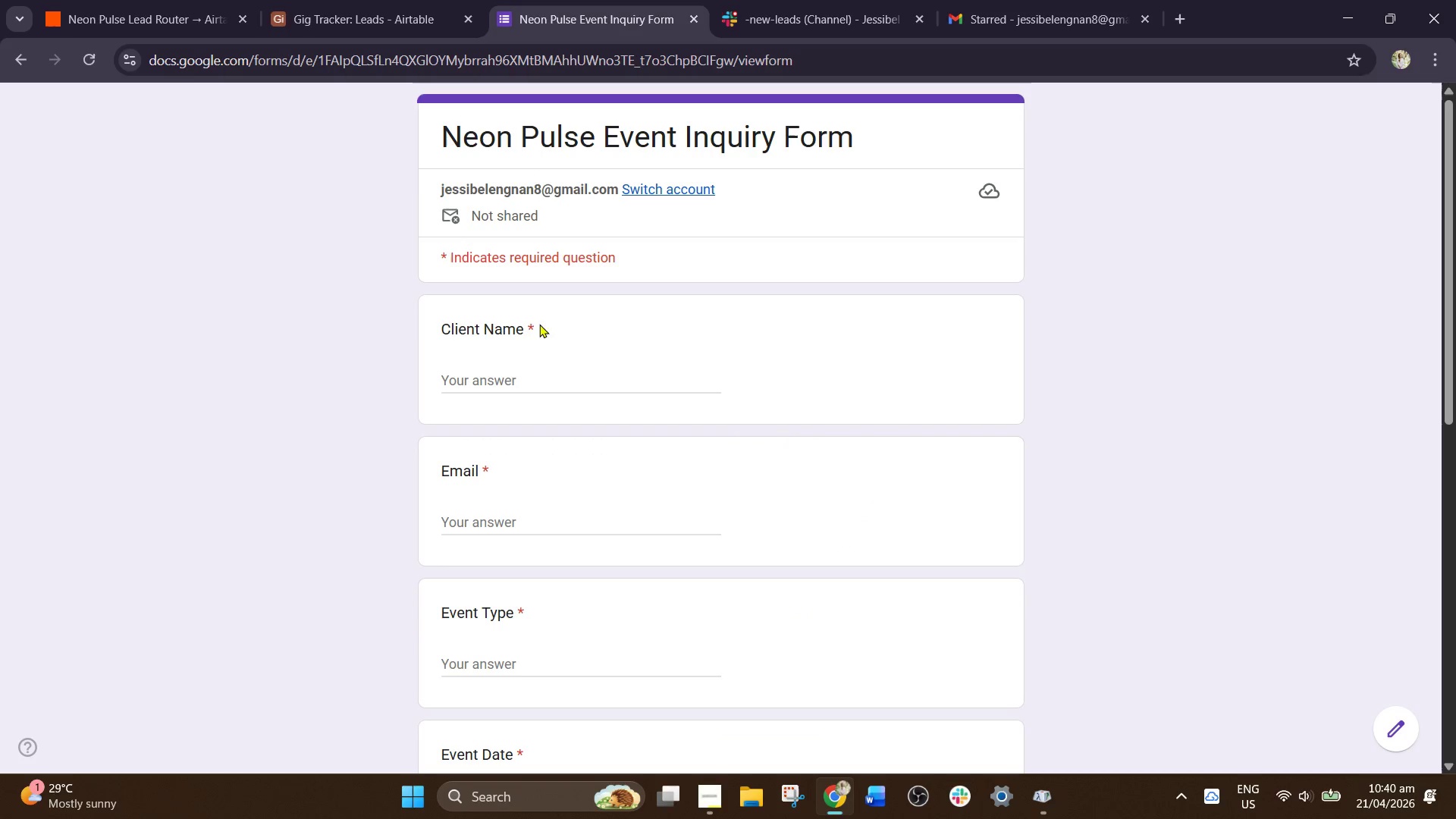 
scroll: coordinate [601, 465], scroll_direction: down, amount: 1.0
 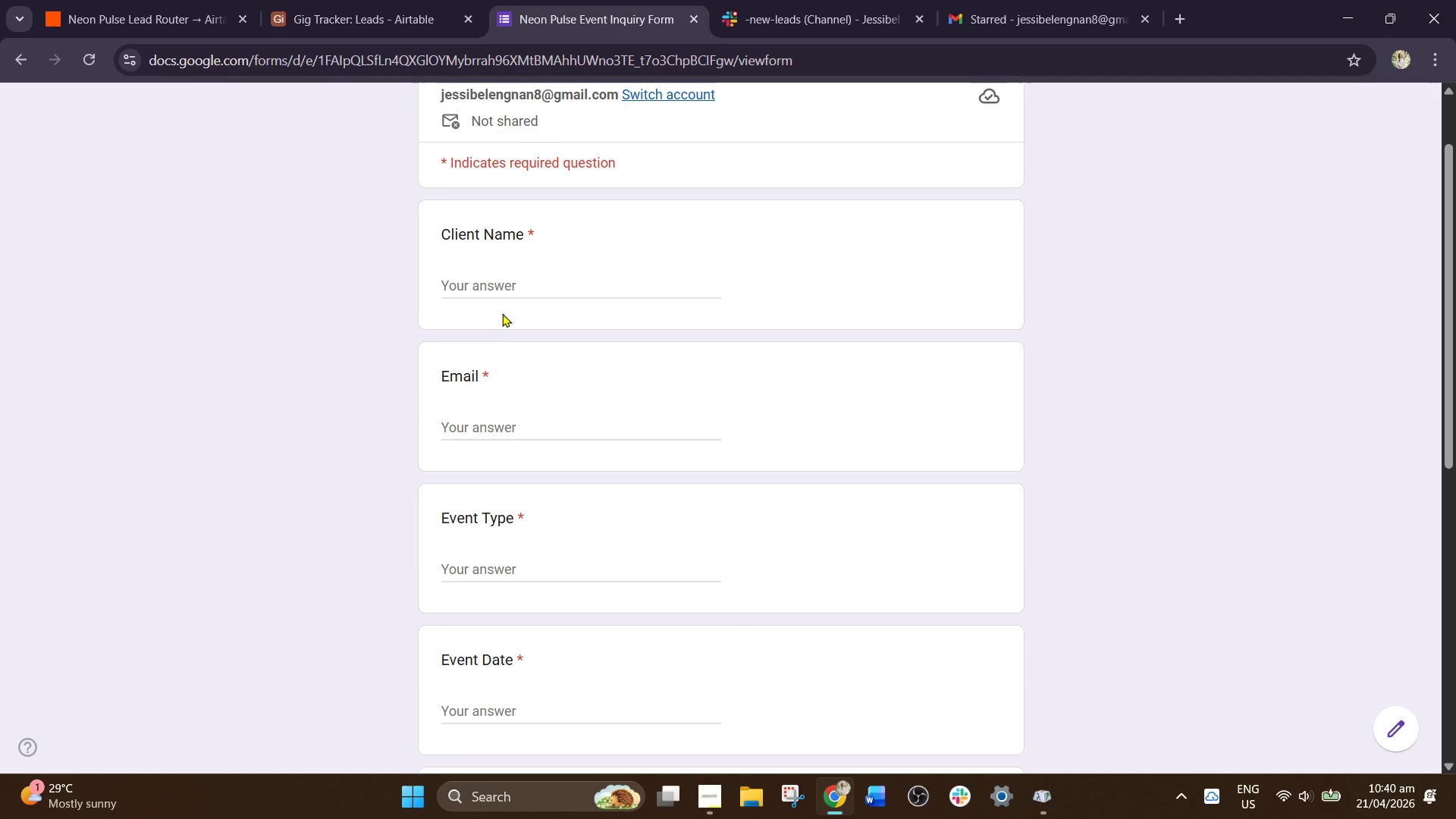 
left_click([515, 295])
 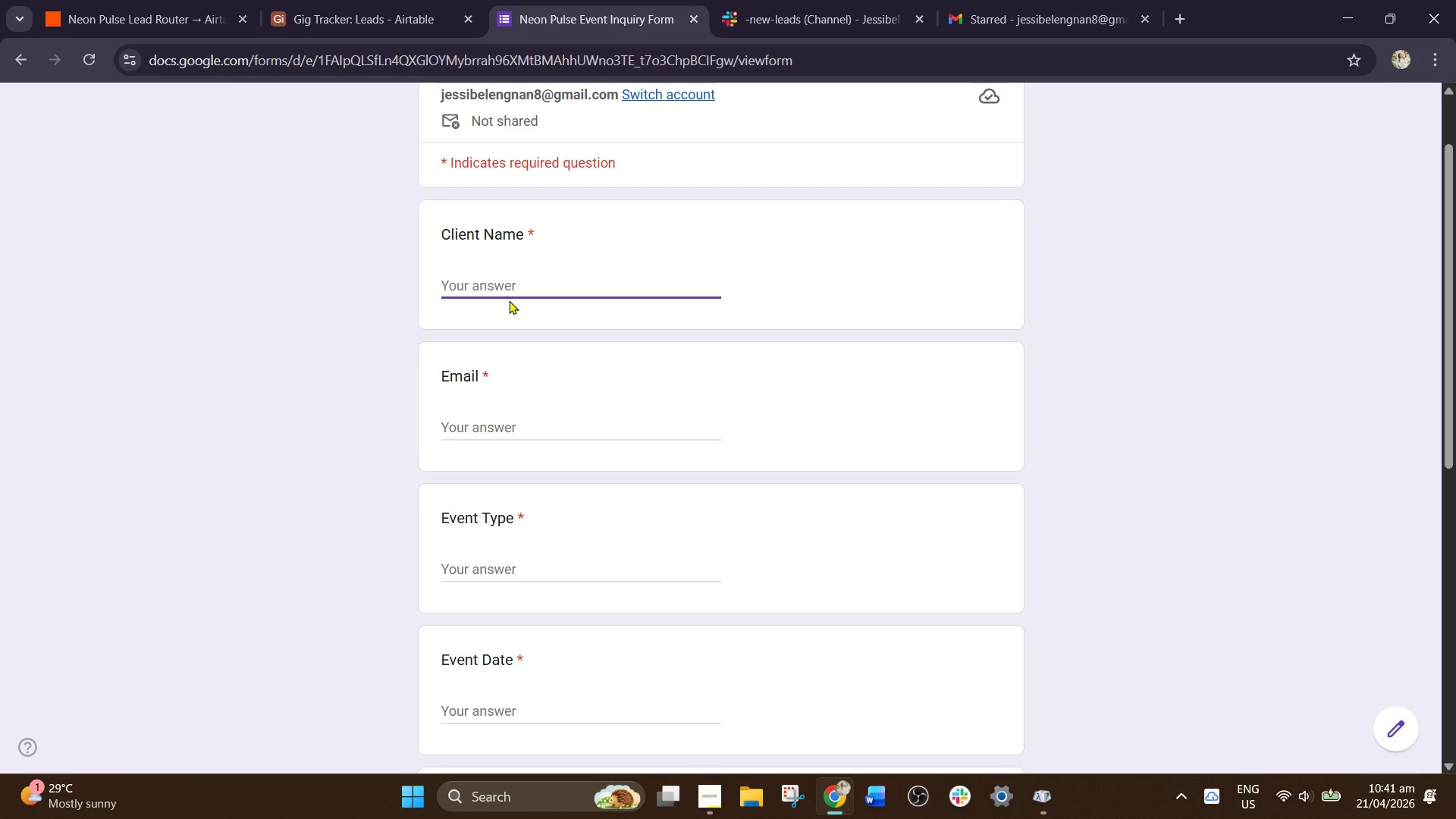 
wait(53.49)
 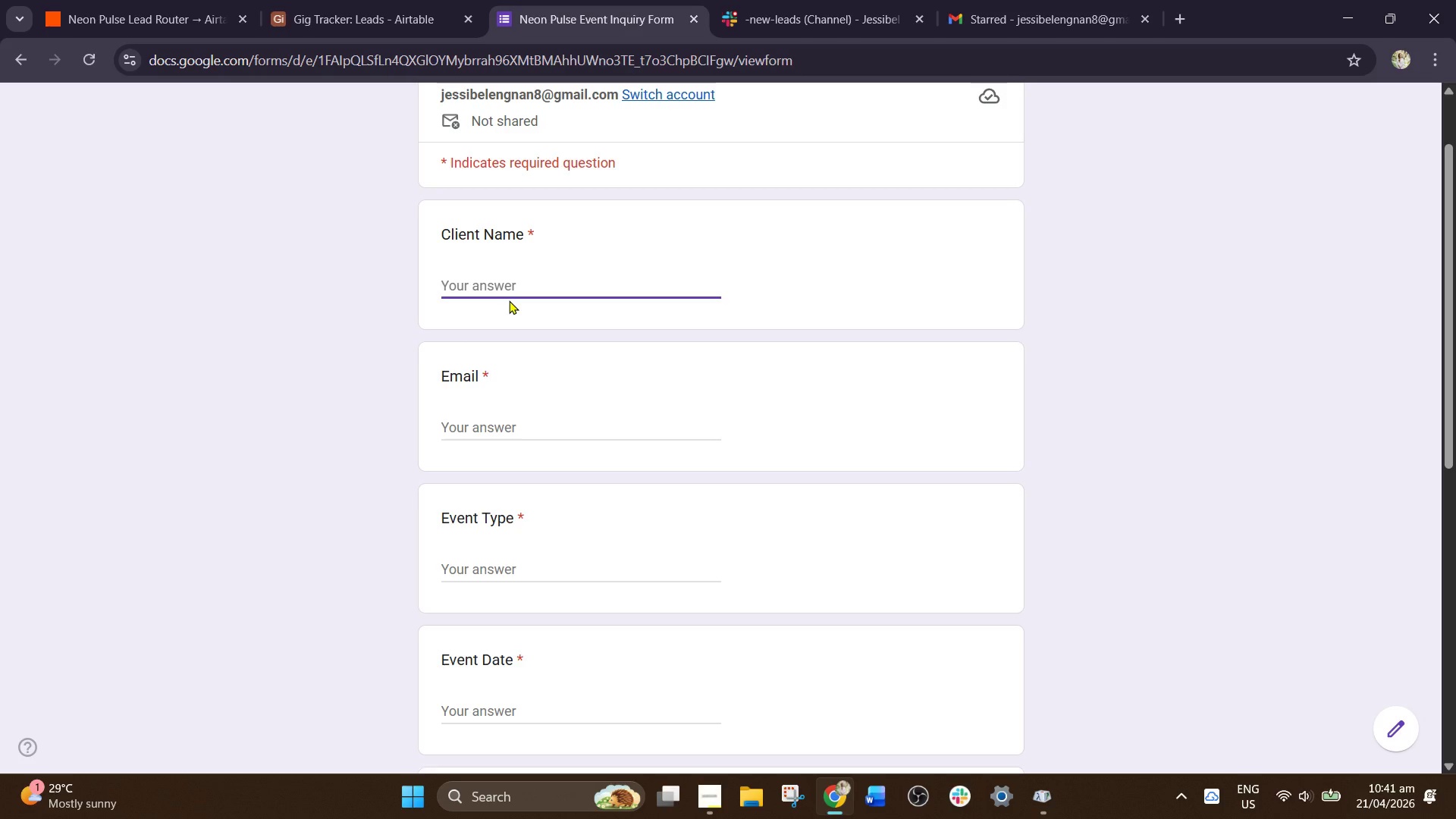 
left_click([479, 288])
 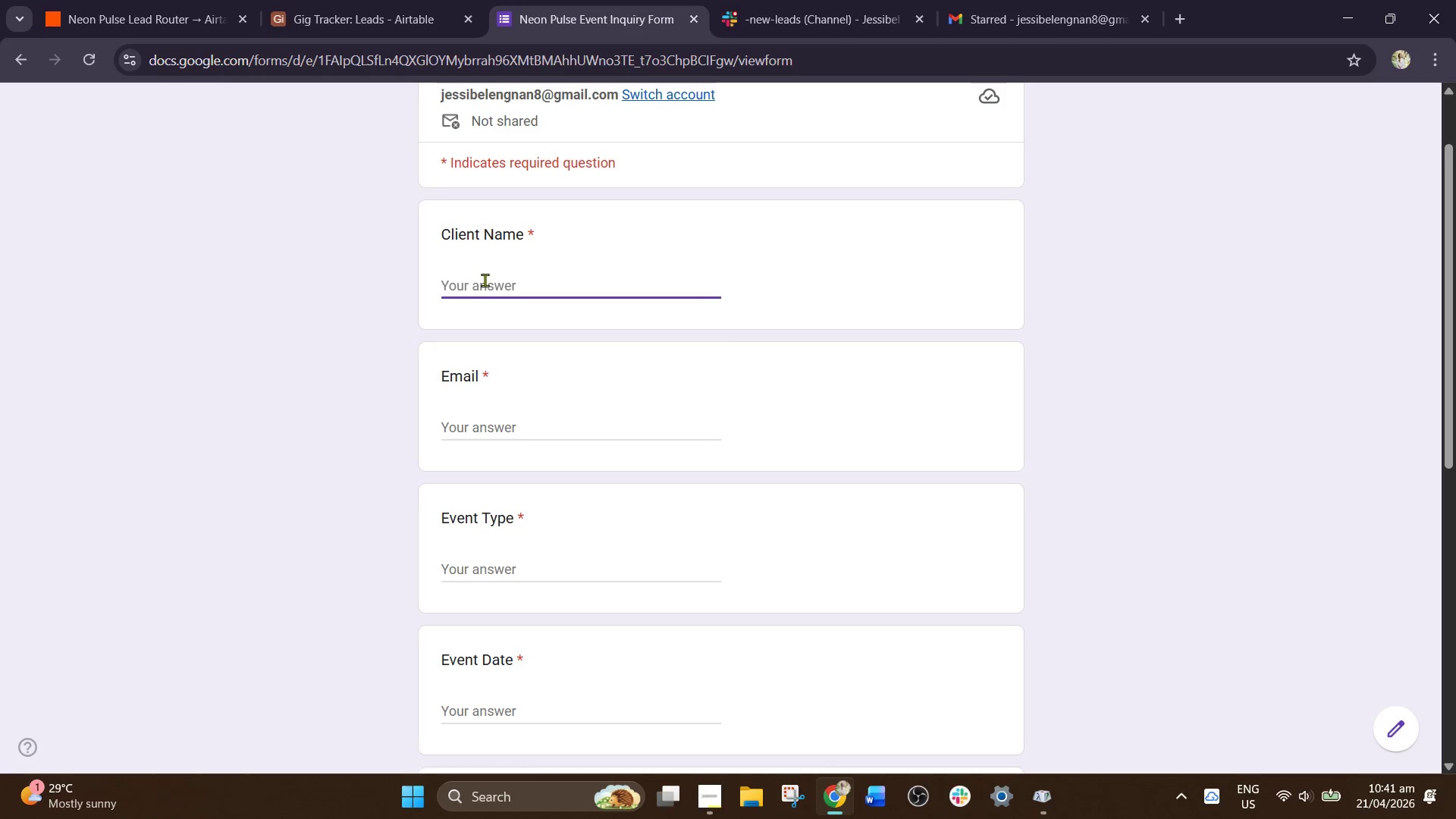 
type(Mark Villanueva)
 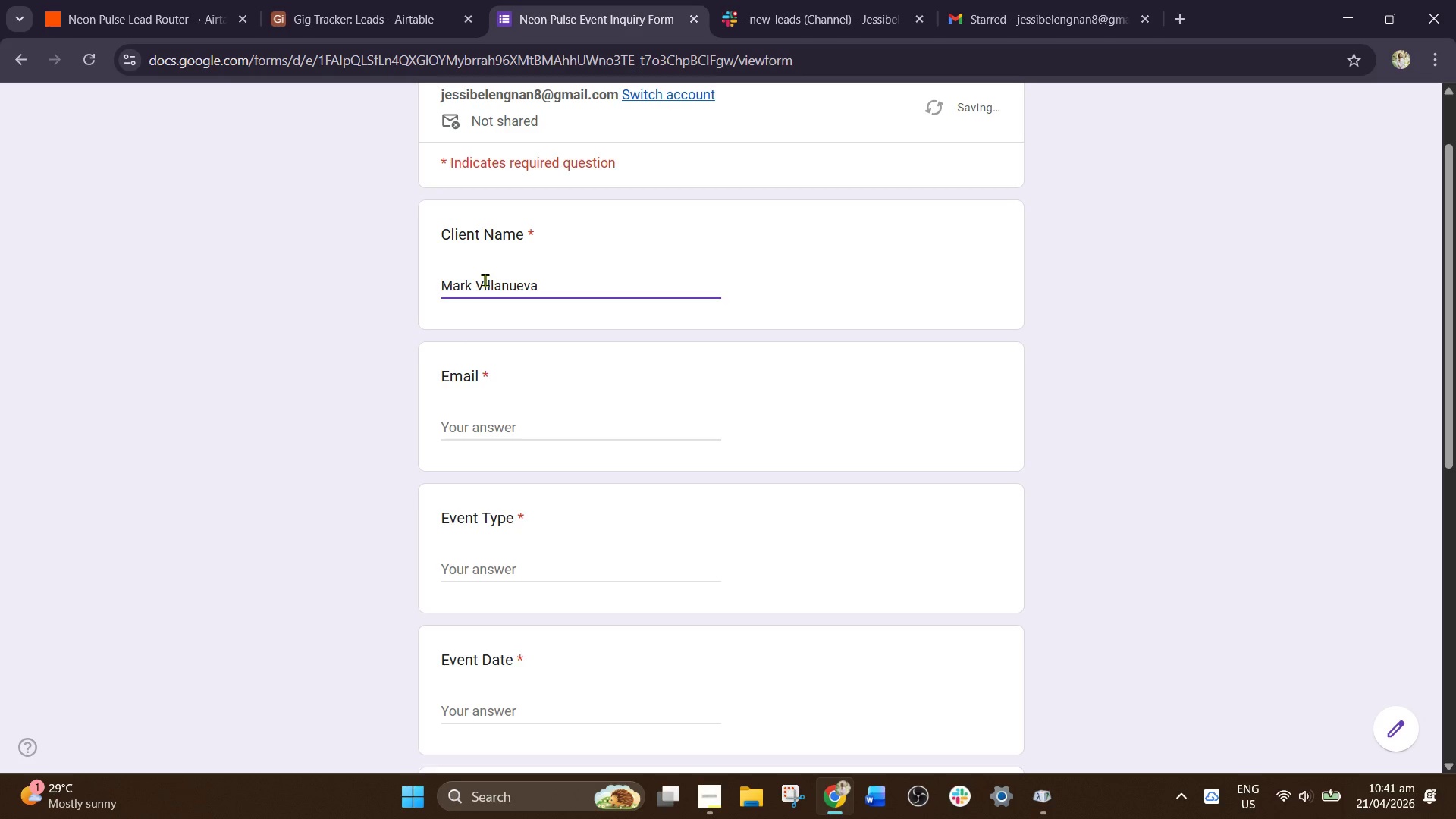 
left_click([547, 437])
 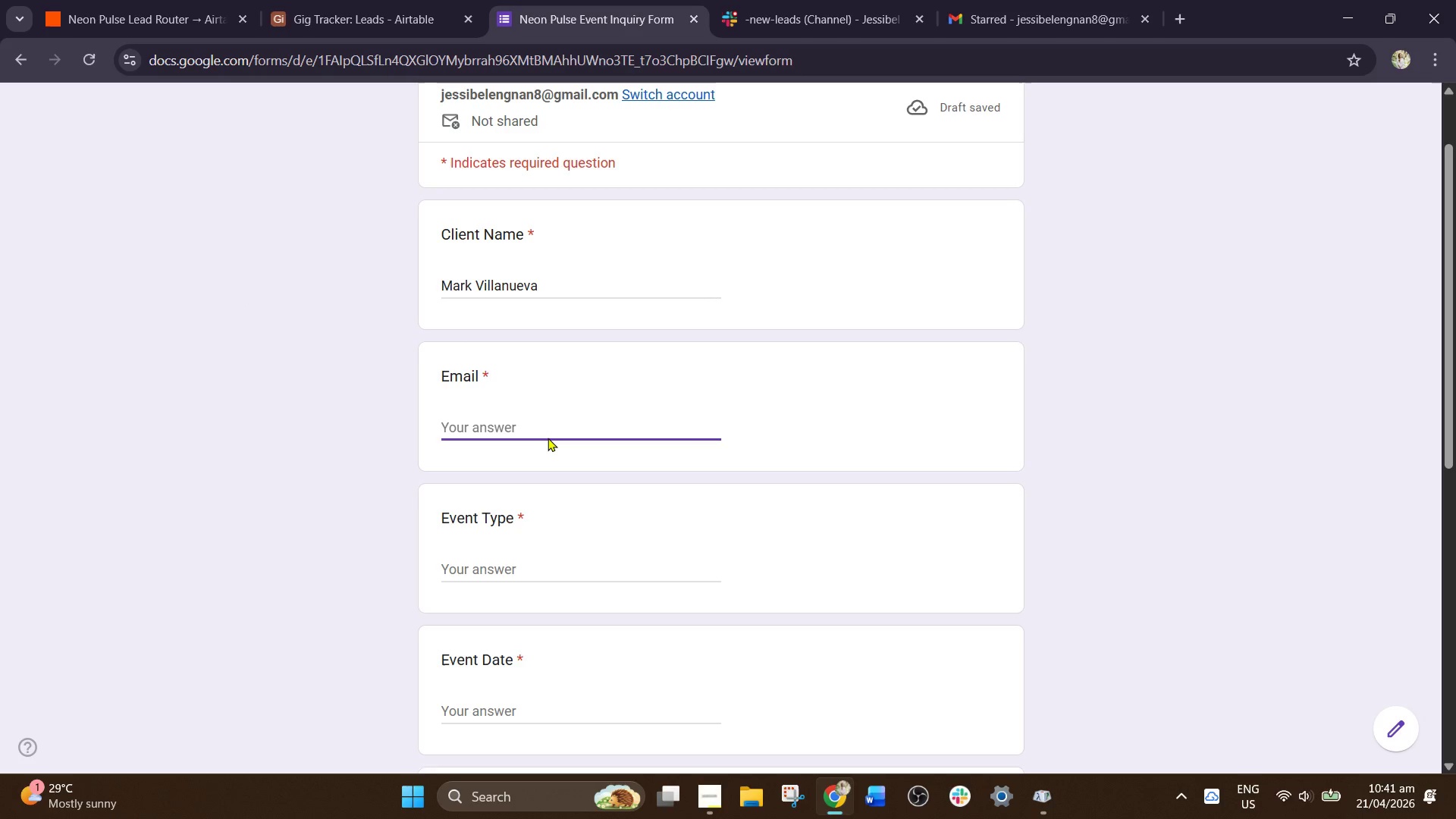 
type(mark.v@email.com)
 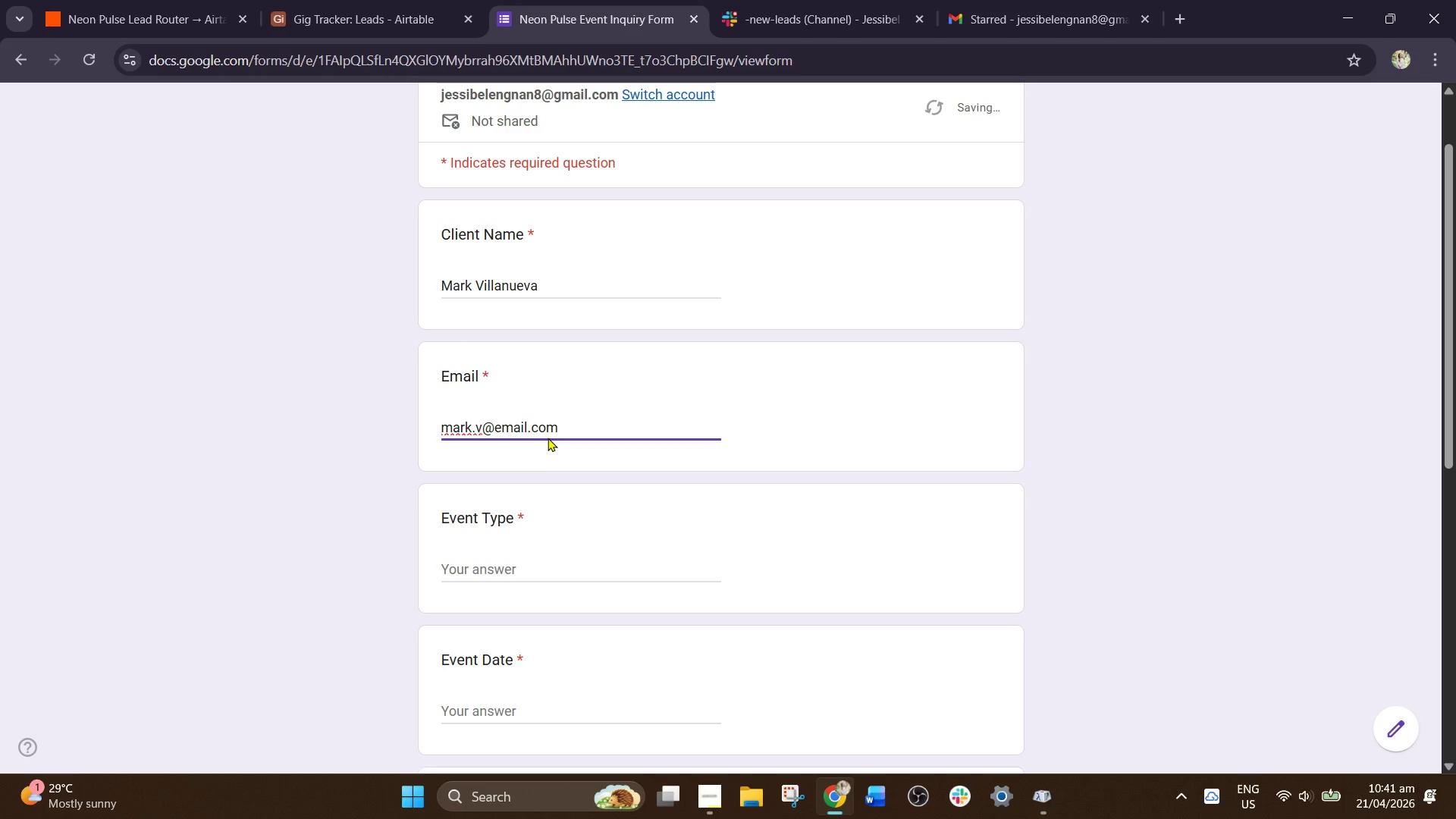 
wait(5.12)
 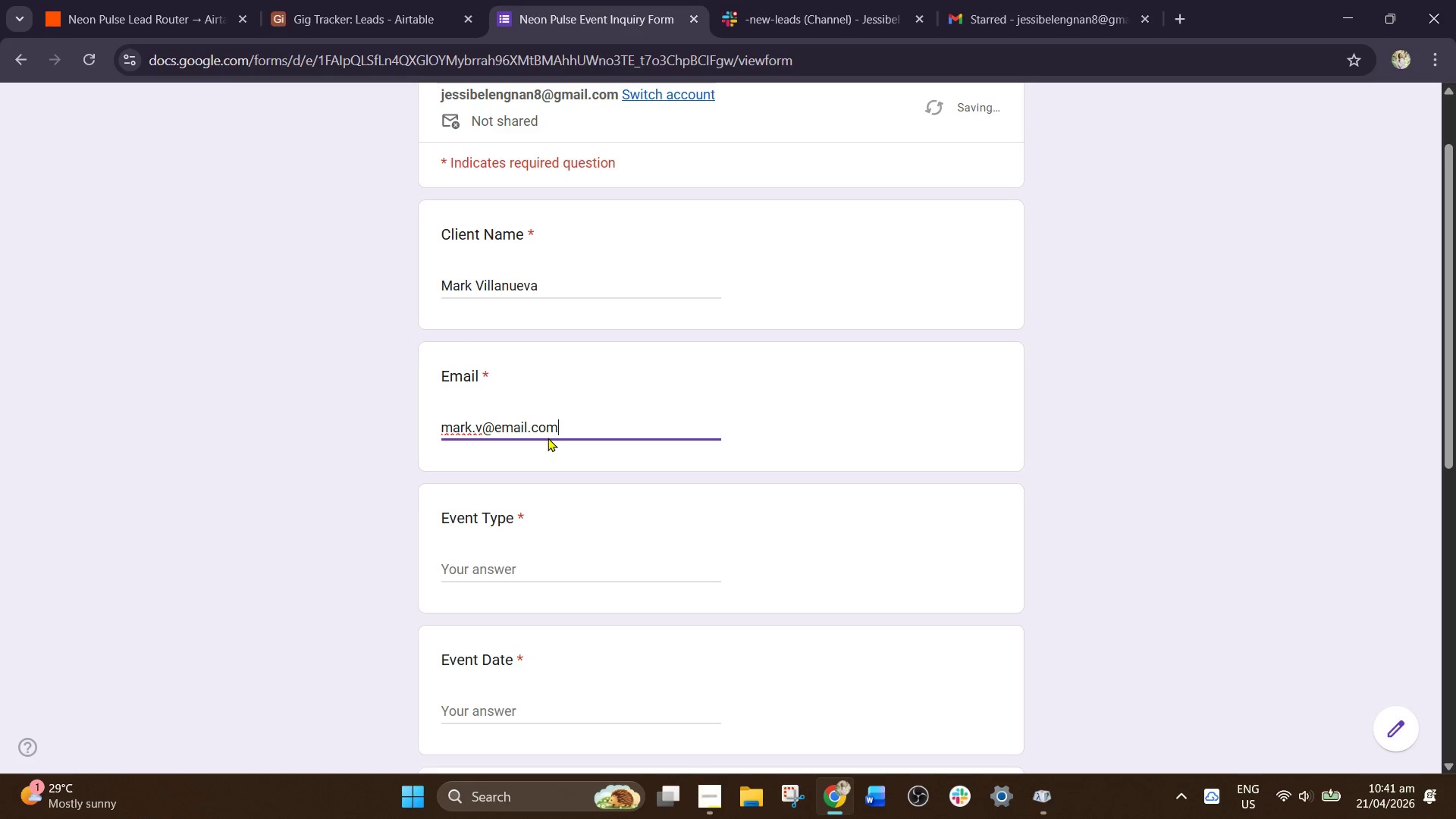 
type(Corporate Event)
 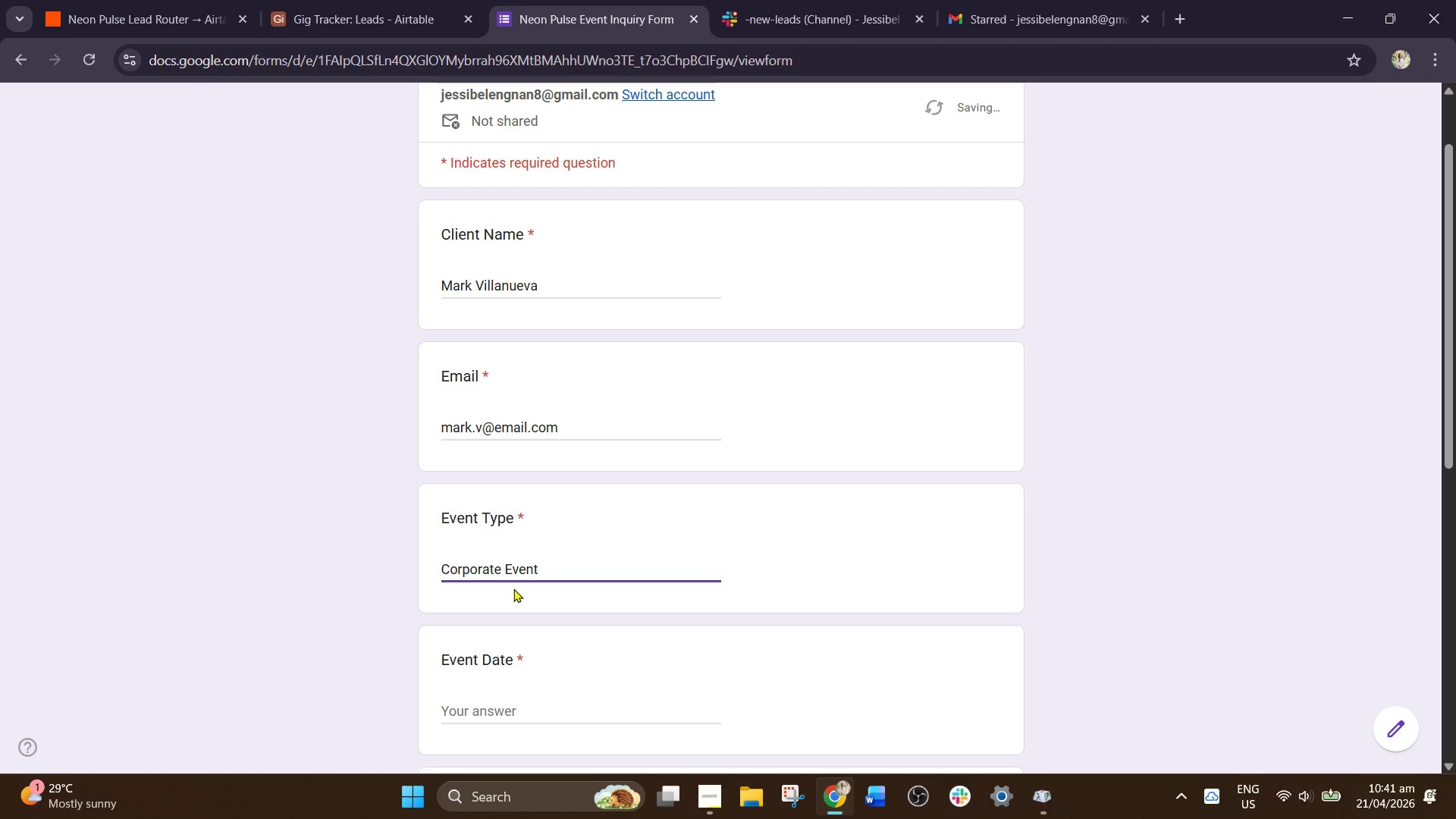 
left_click([517, 714])
 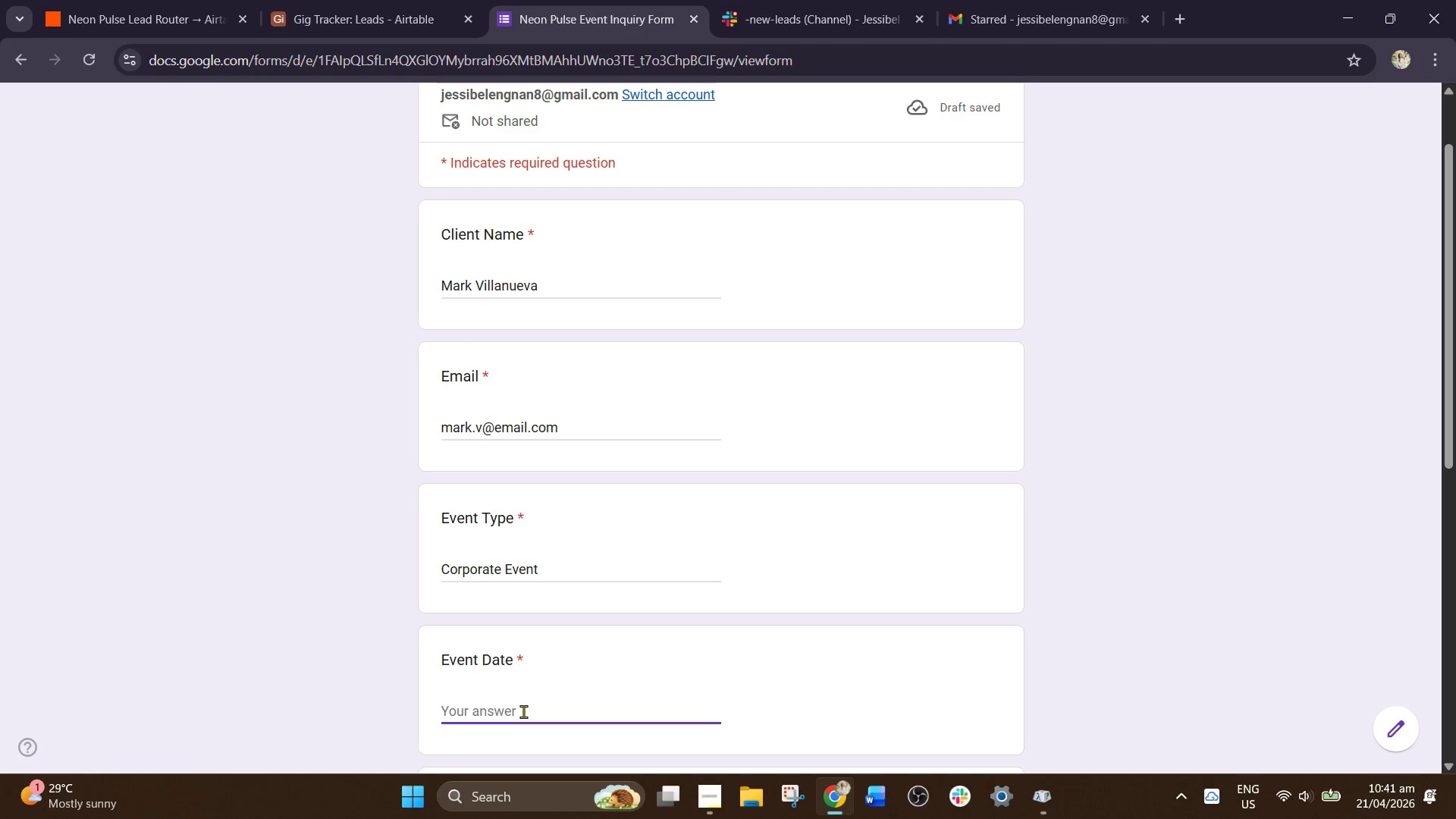 
key(Numpad2)
 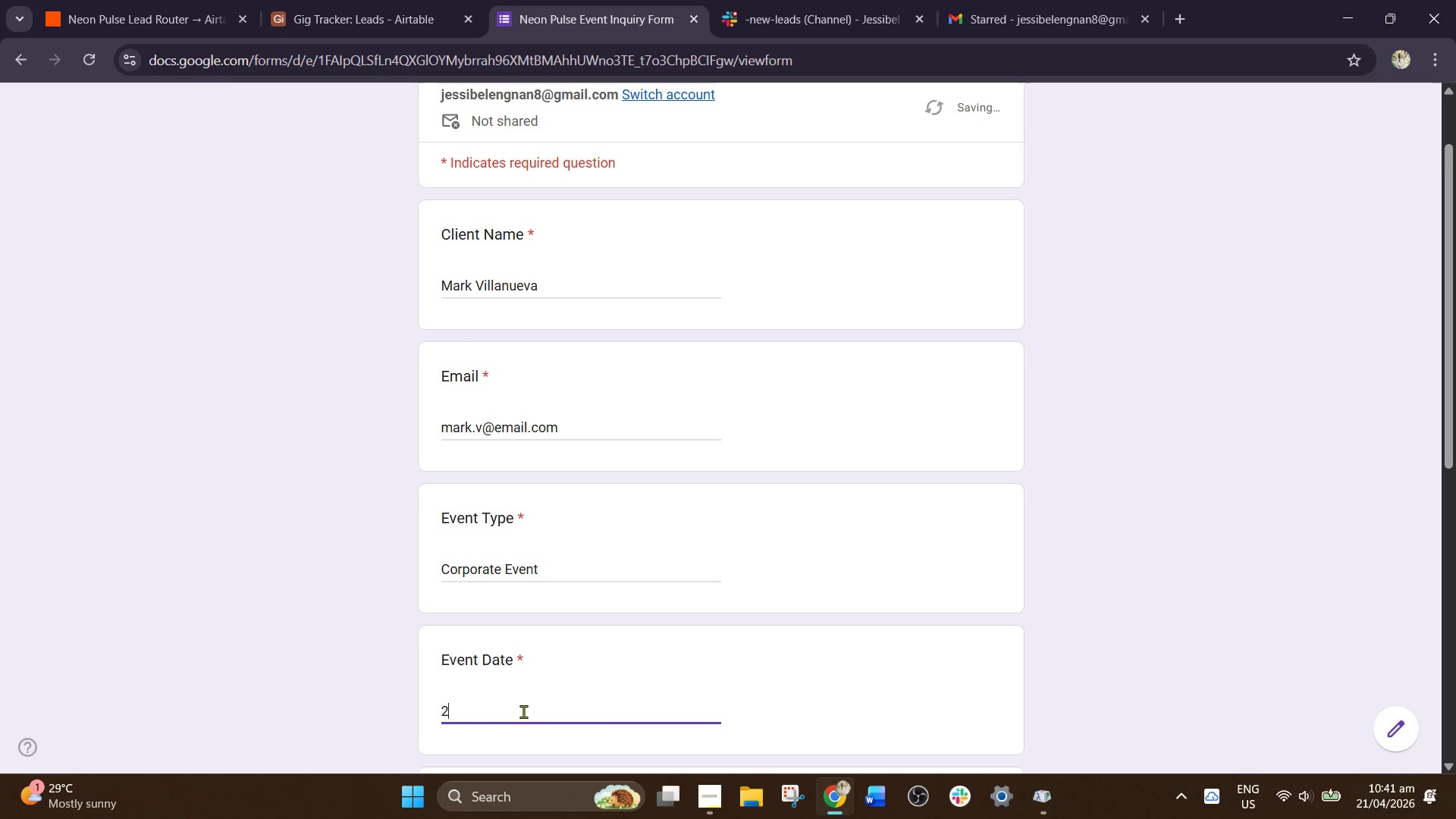 
key(Numpad0)
 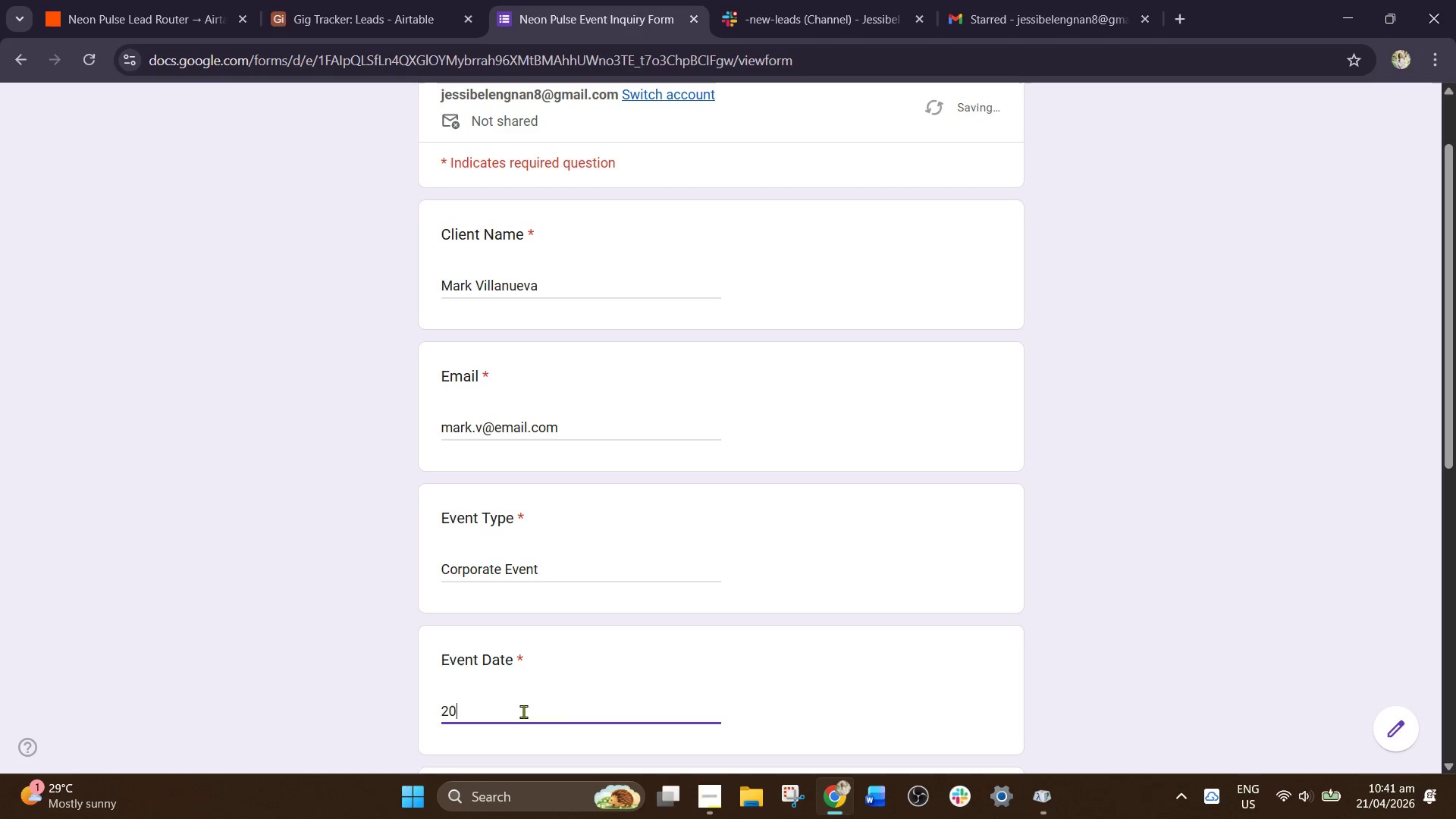 
key(Numpad2)
 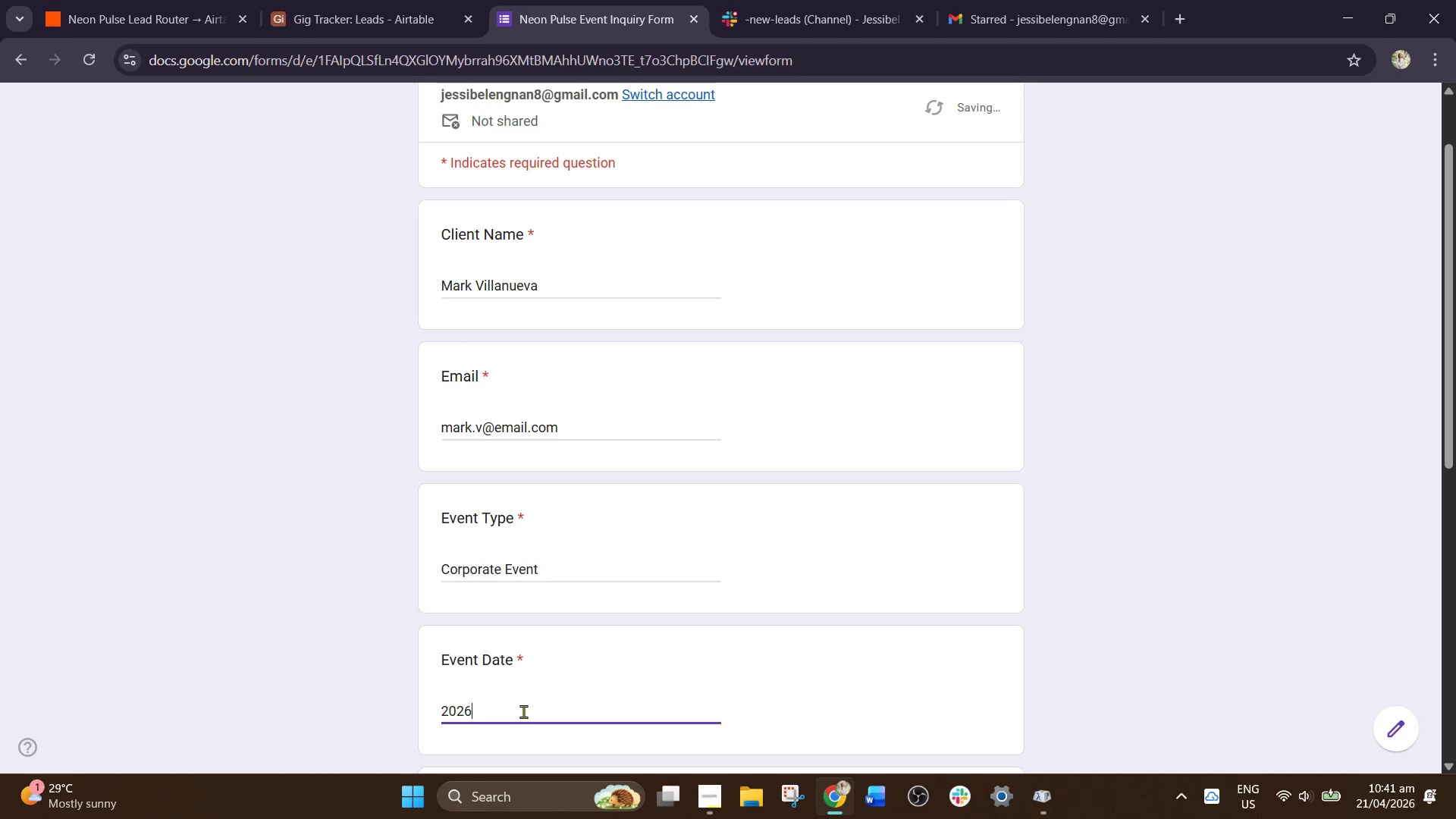 
key(Numpad6)
 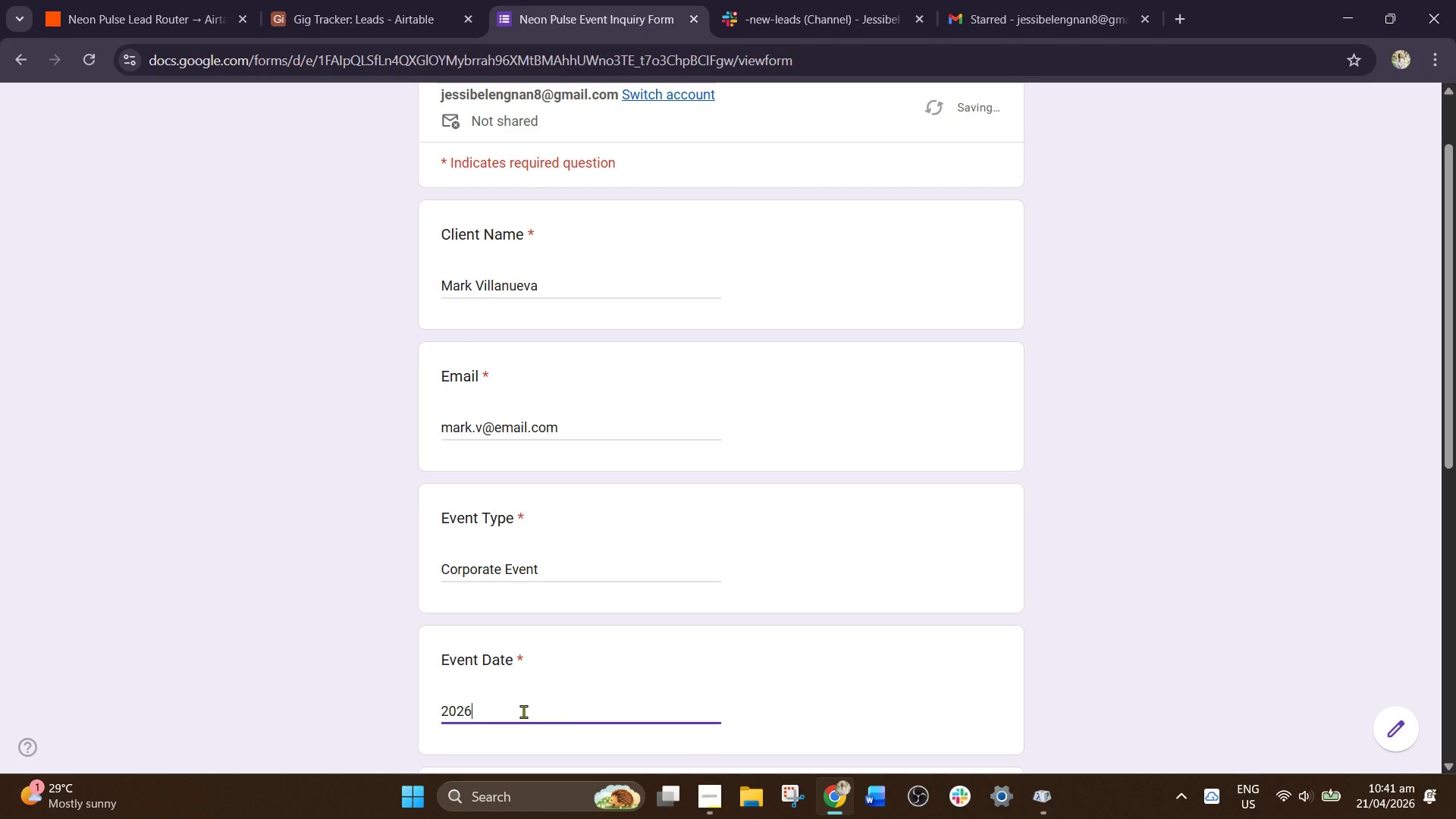 
key(NumpadSubtract)
 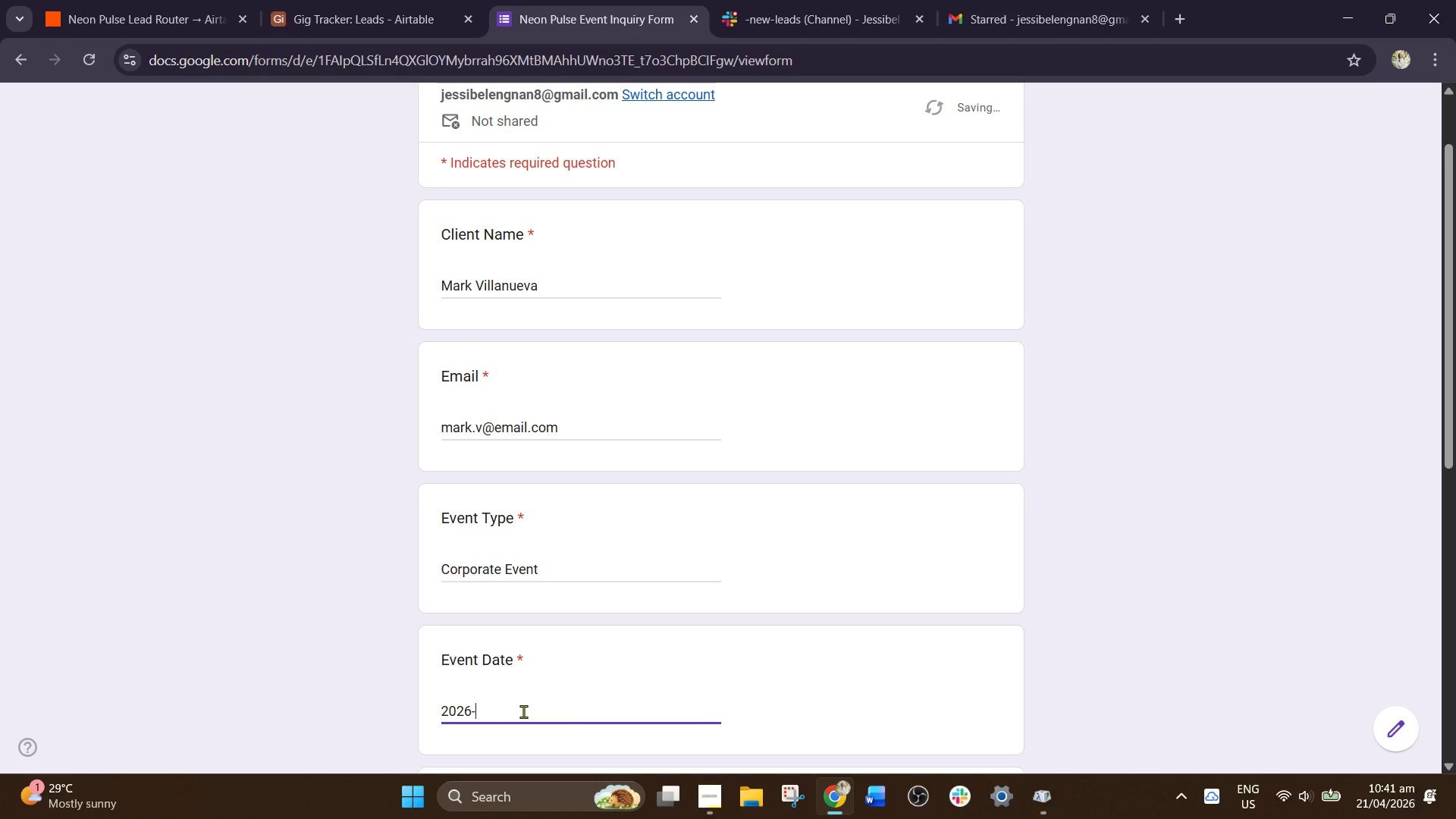 
key(Numpad0)
 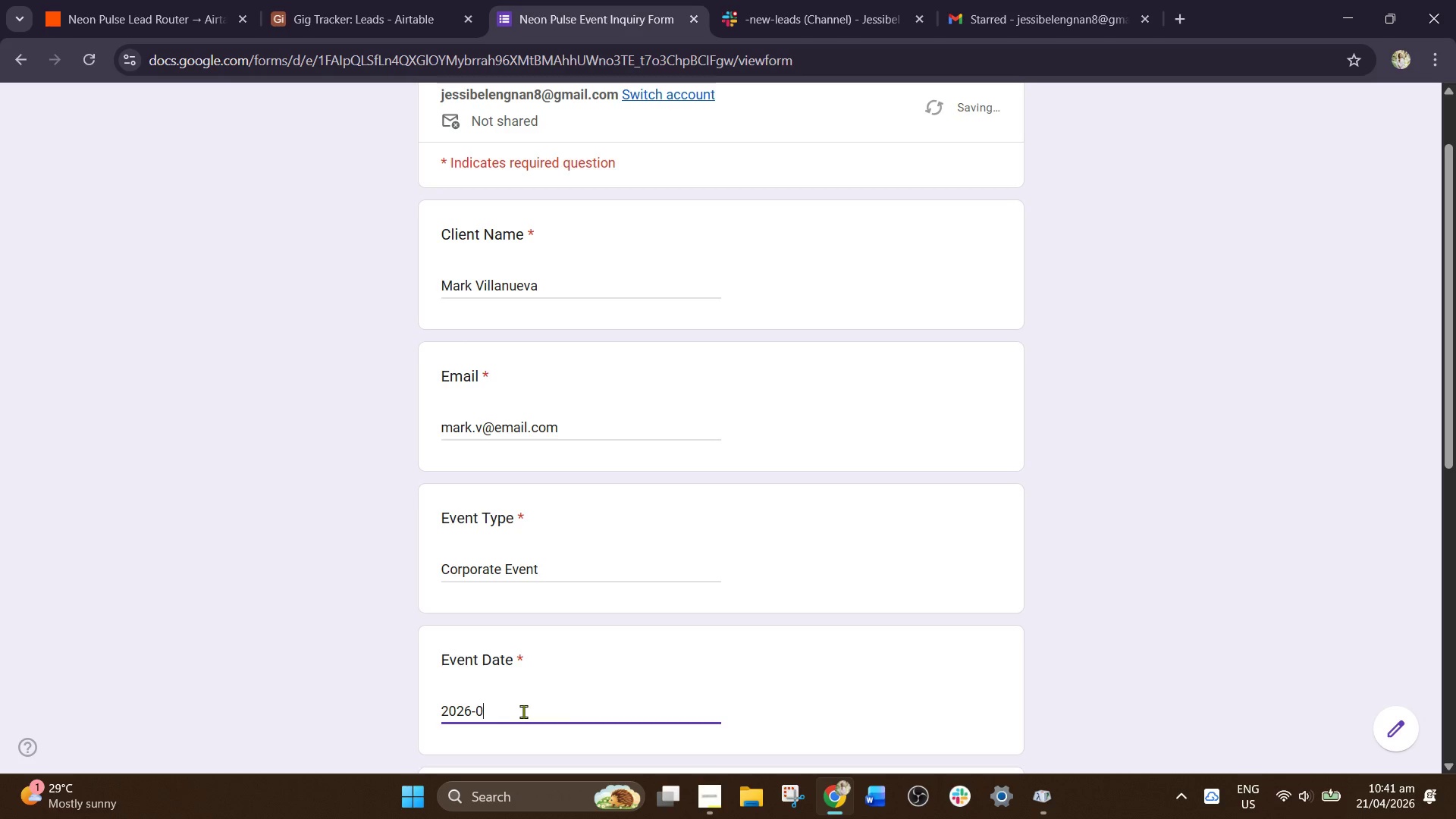 
key(Numpad8)
 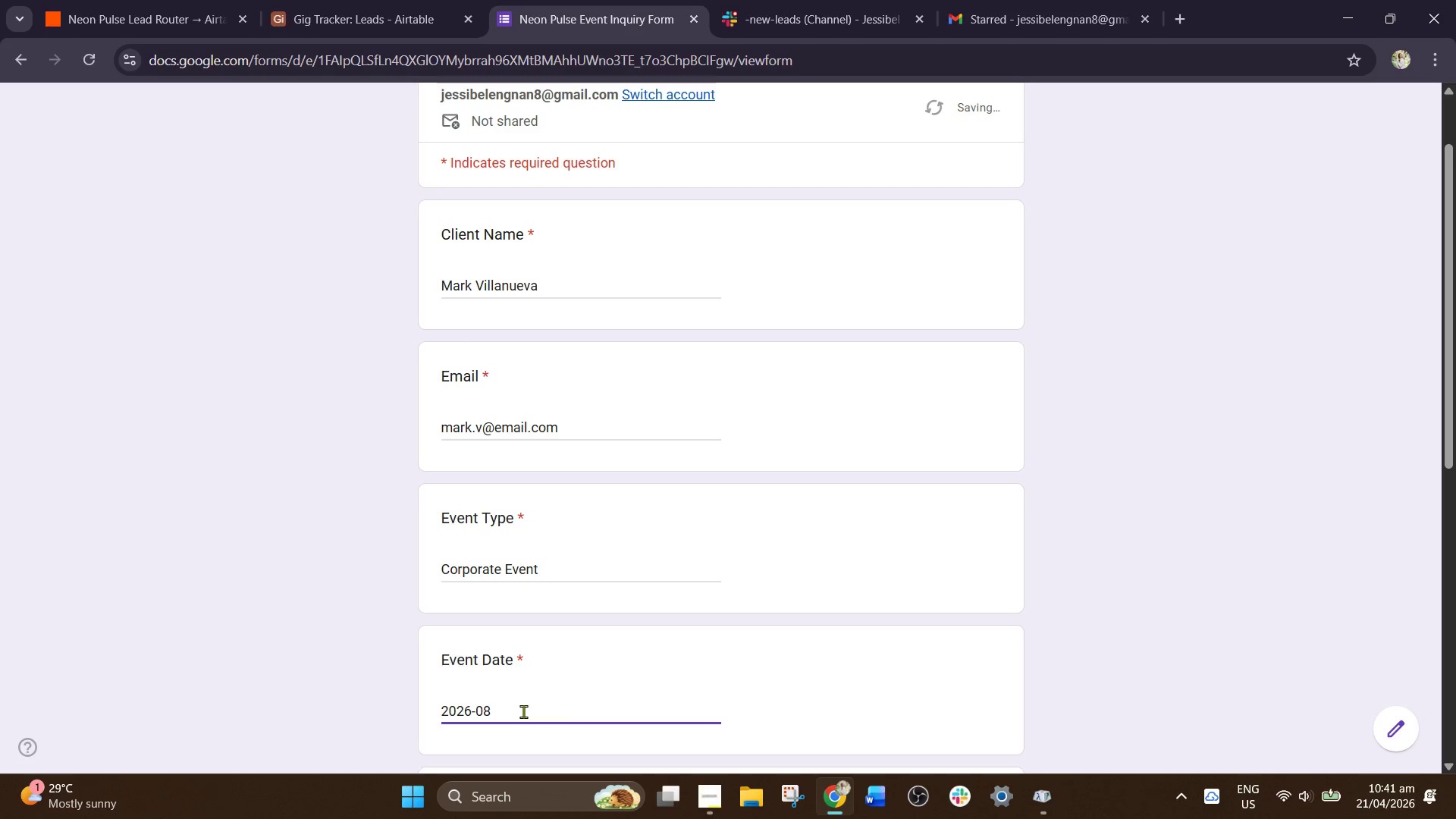 
key(NumpadSubtract)
 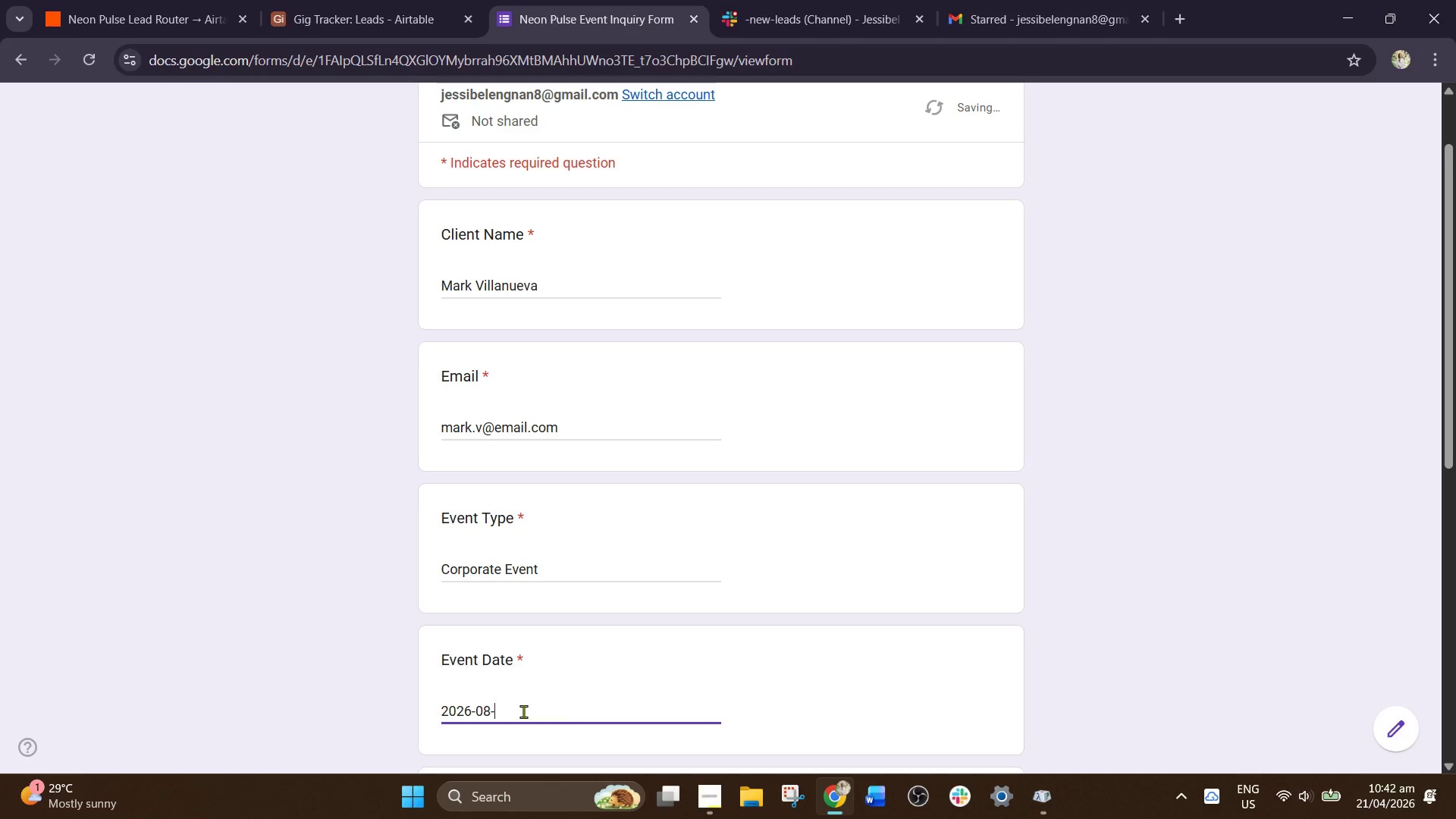 
key(Numpad2)
 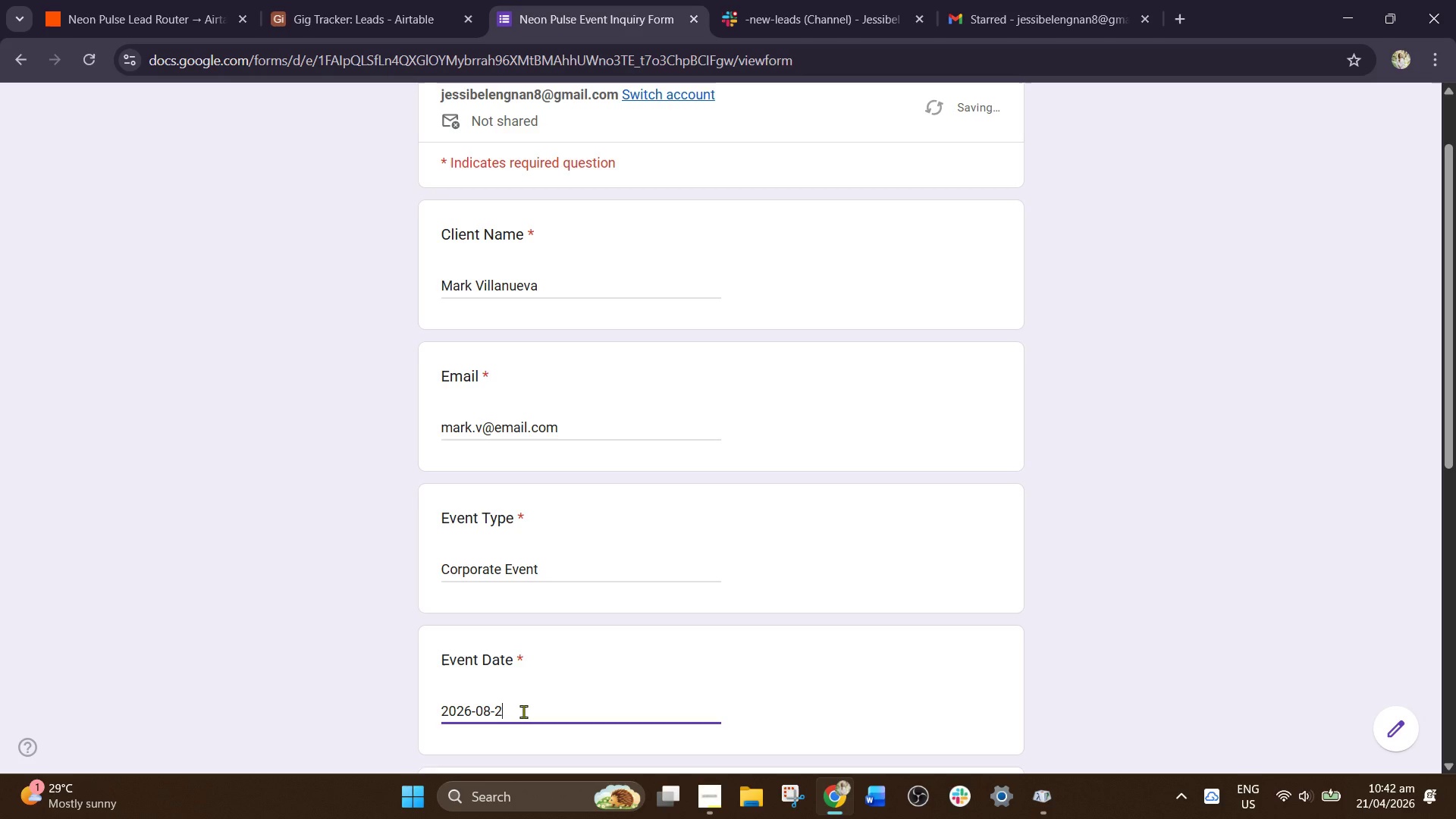 
key(Numpad0)
 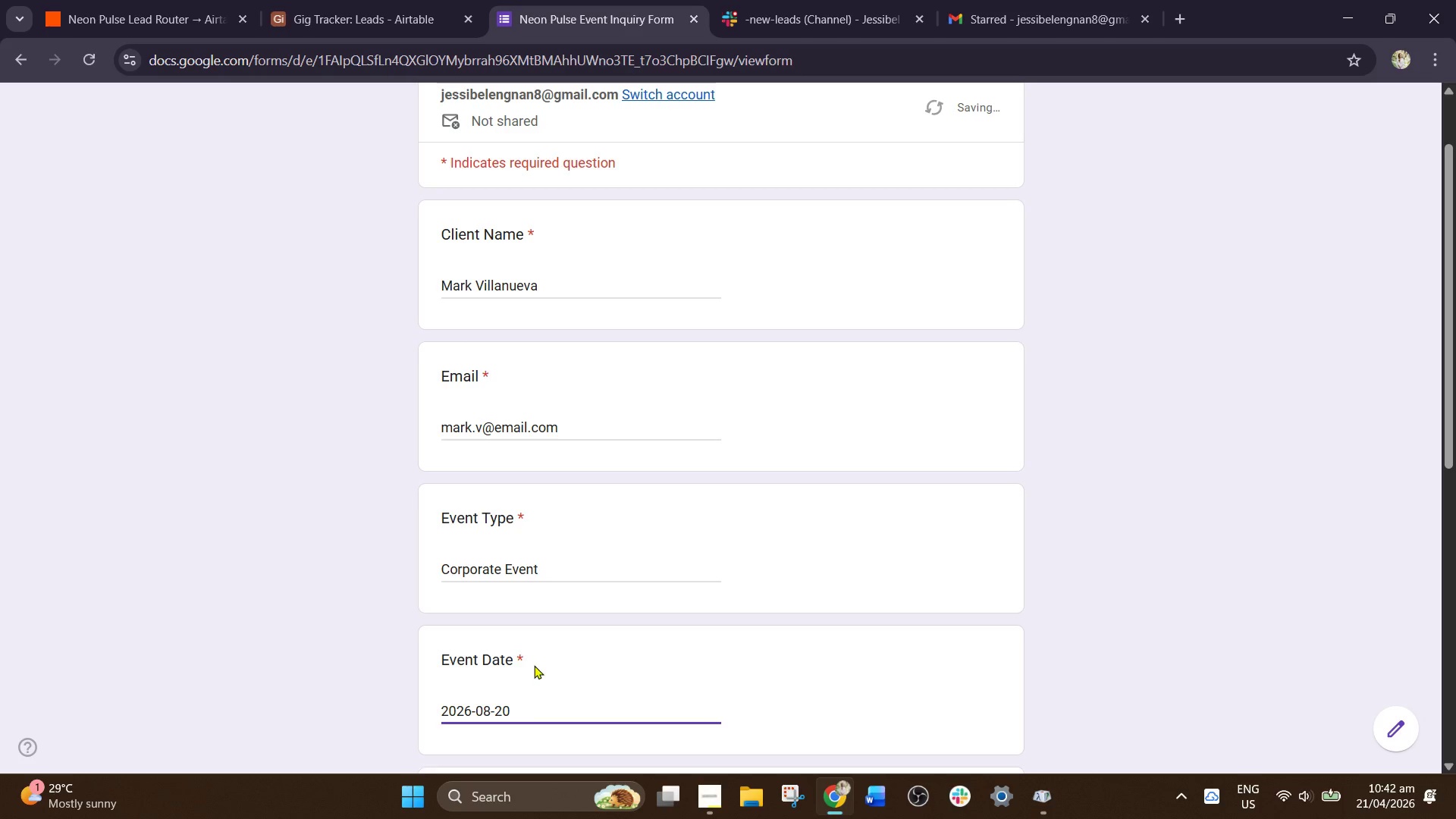 
scroll: coordinate [534, 665], scroll_direction: down, amount: 4.0
 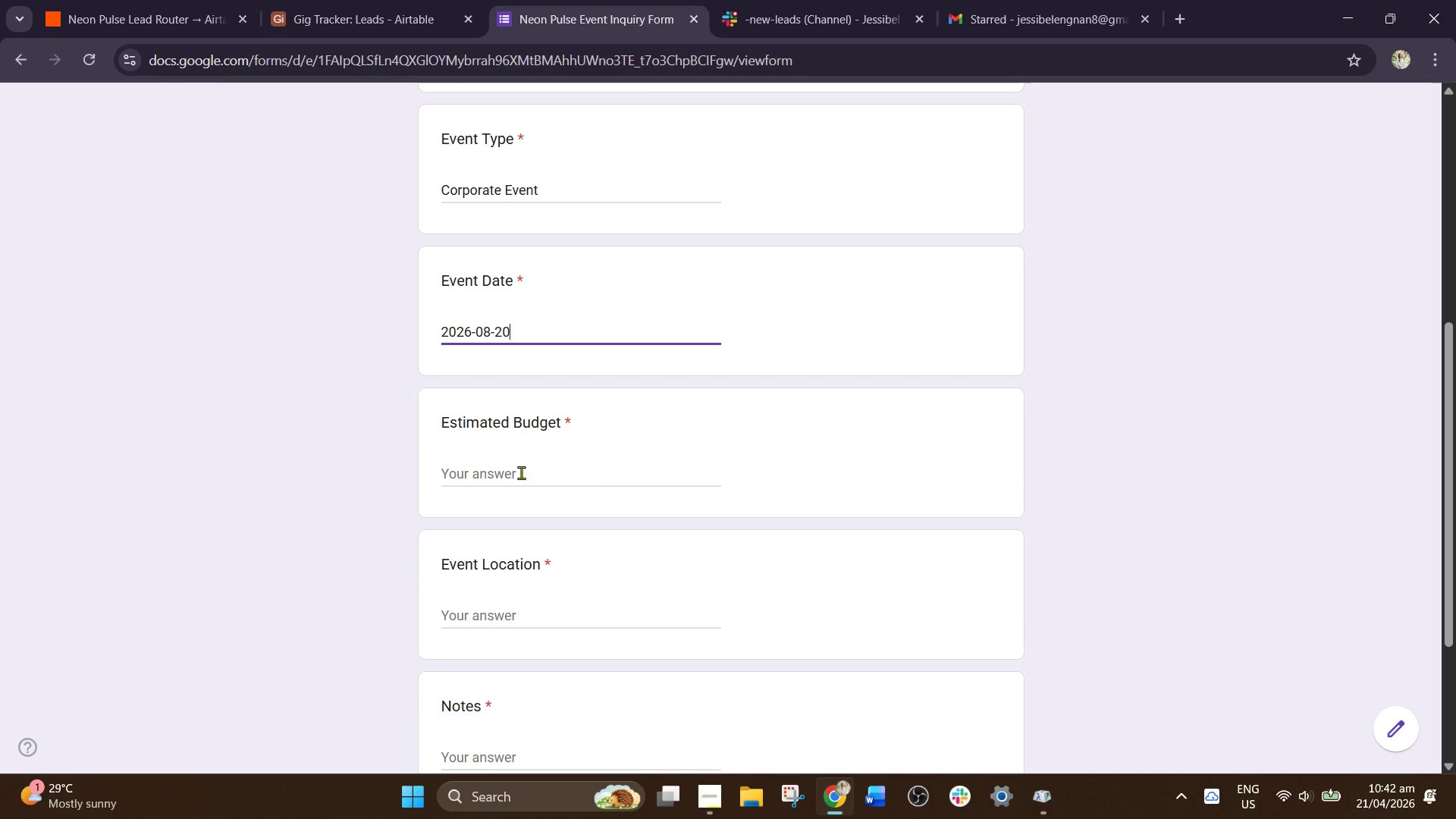 
left_click([521, 472])
 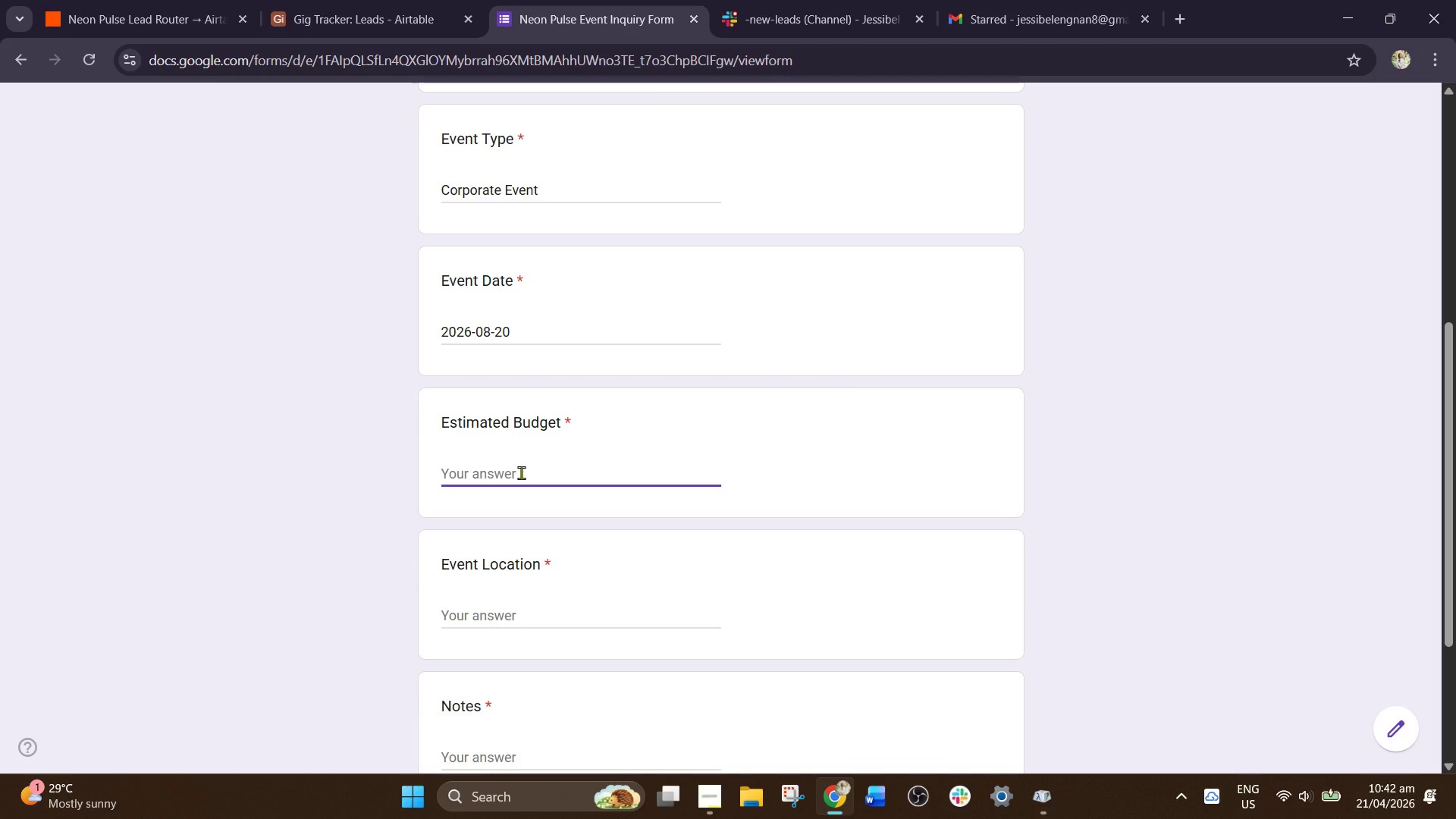 
key(Numpad4)
 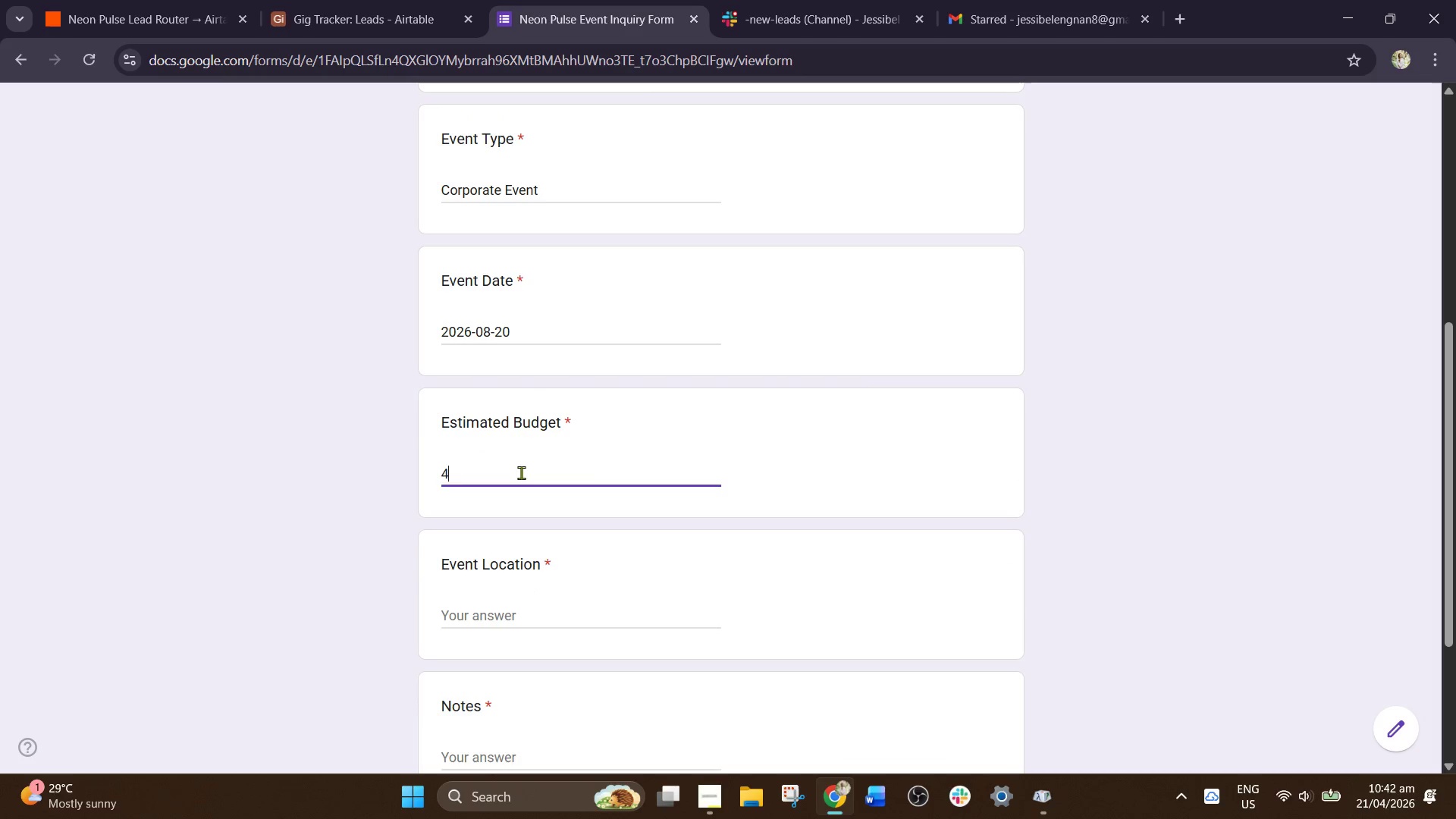 
key(Numpad5)
 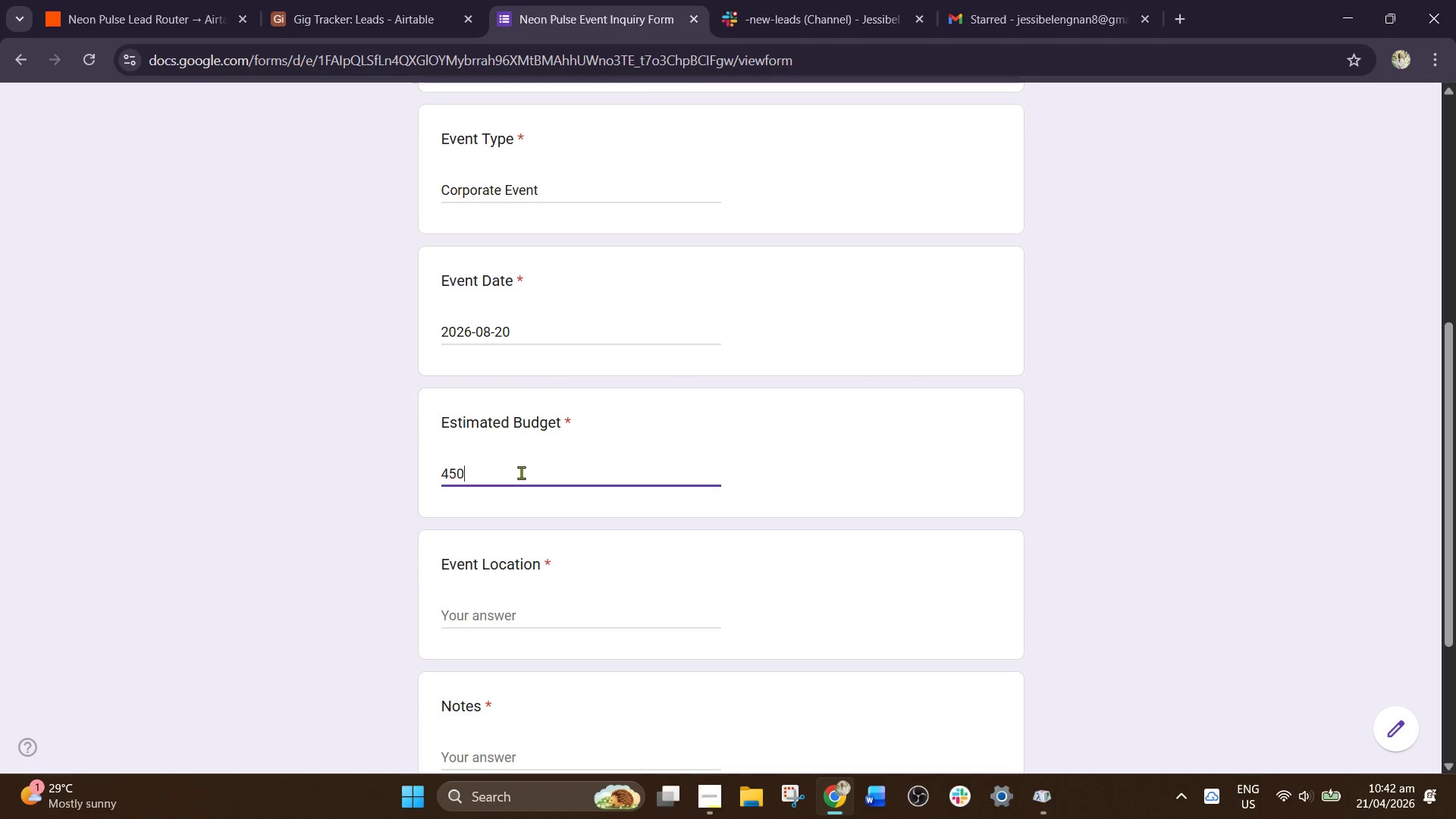 
key(Numpad0)
 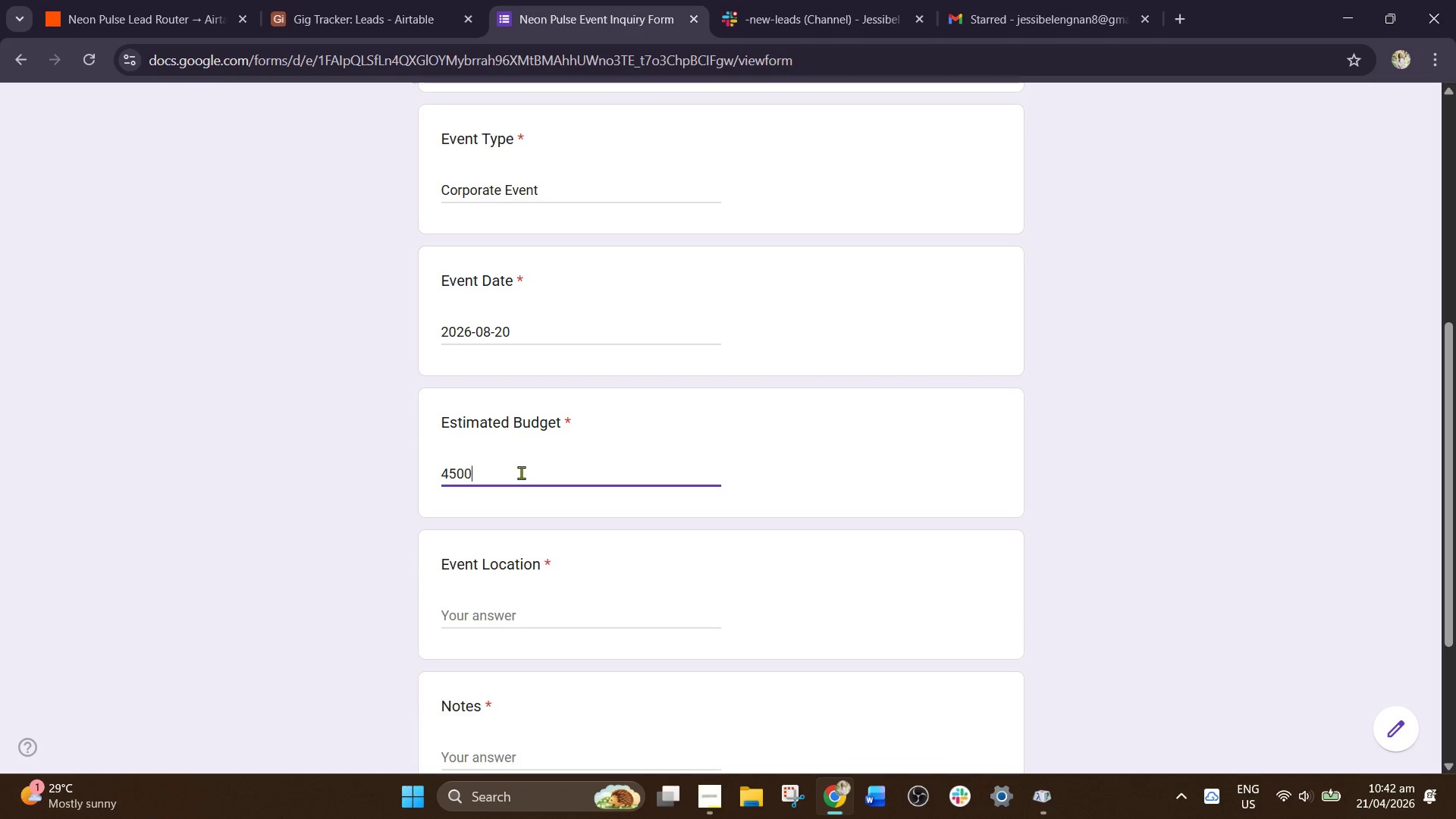 
key(Numpad0)
 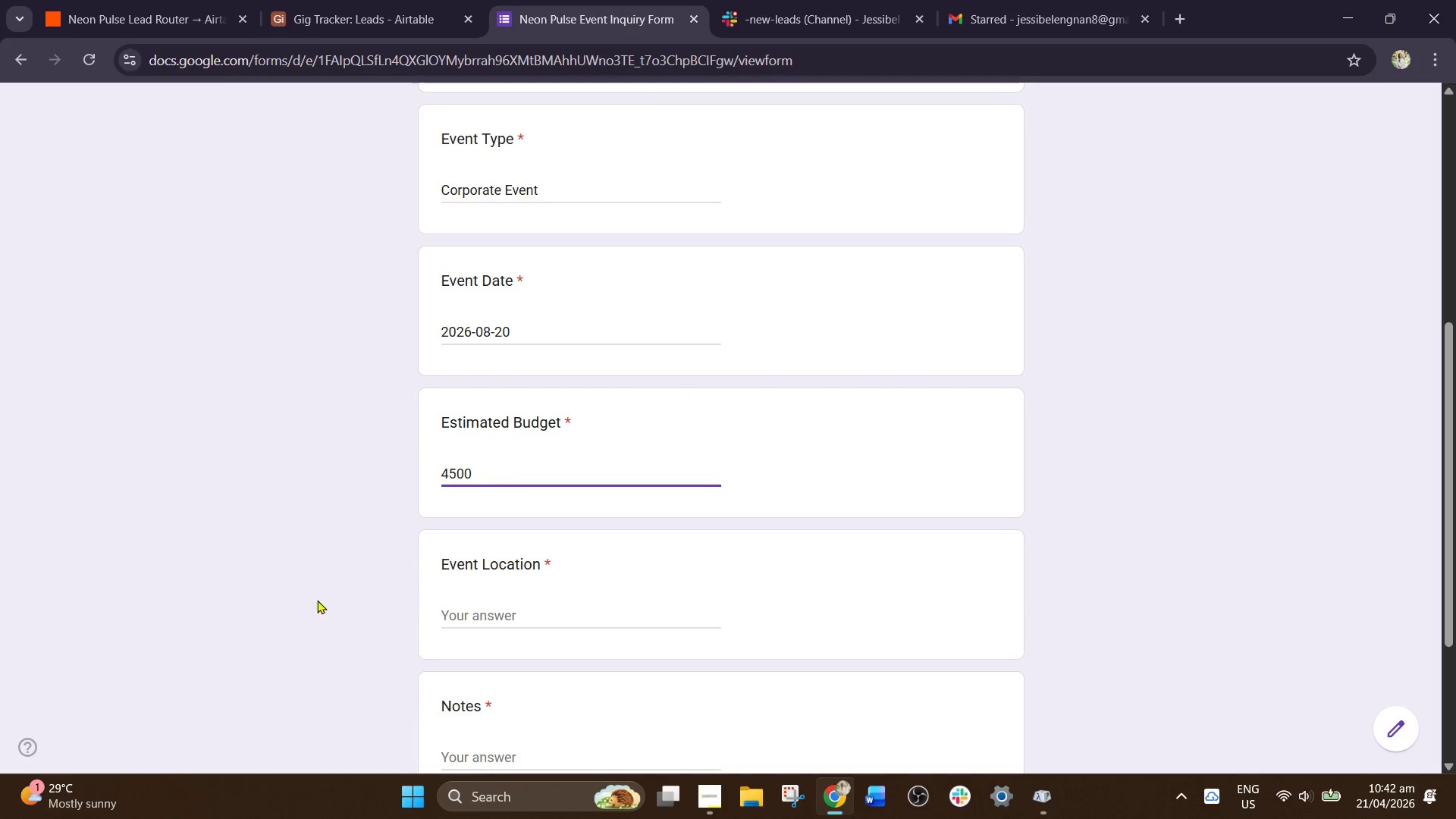 
left_click([477, 615])
 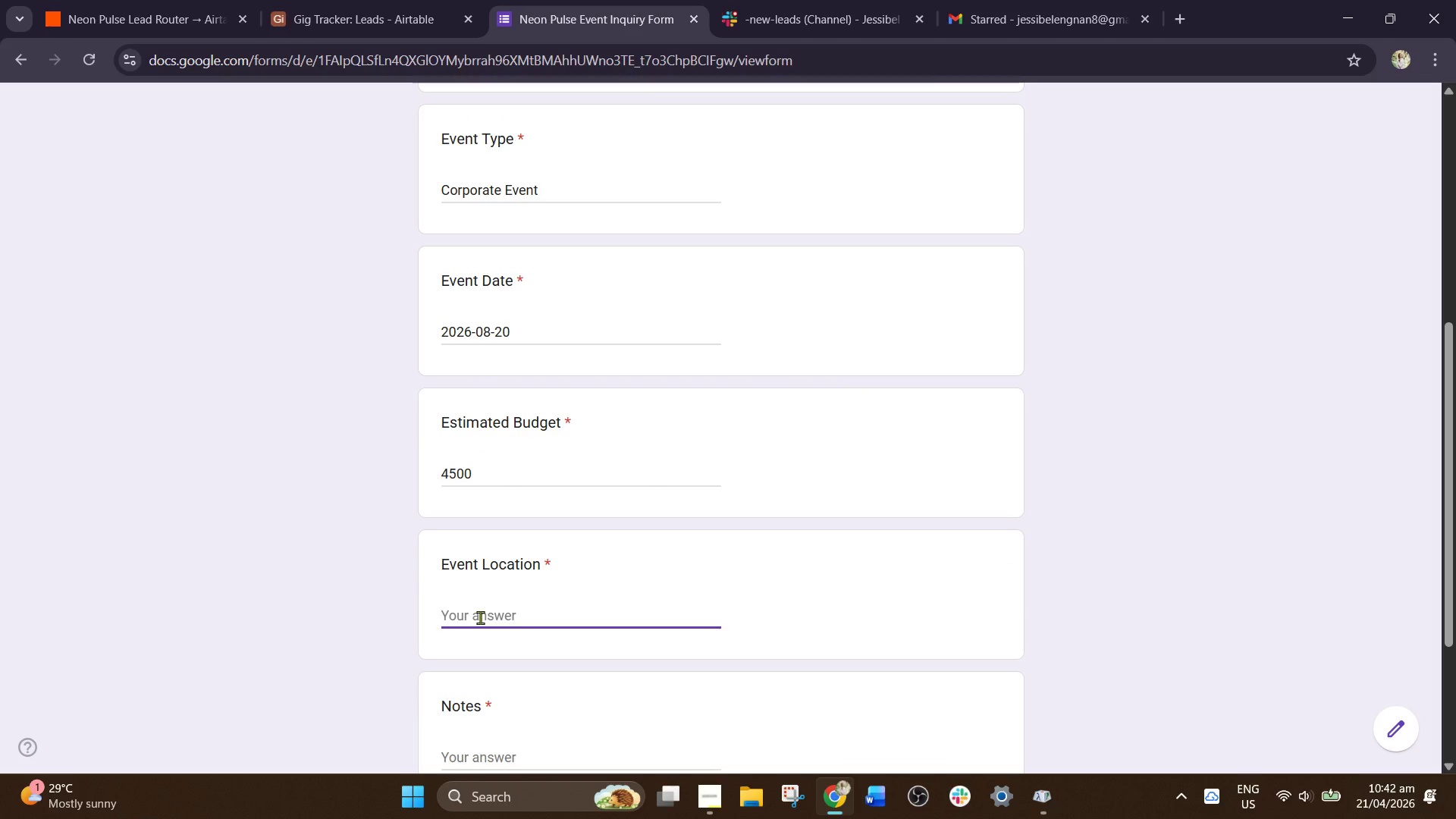 
type(BGC Taguig)
 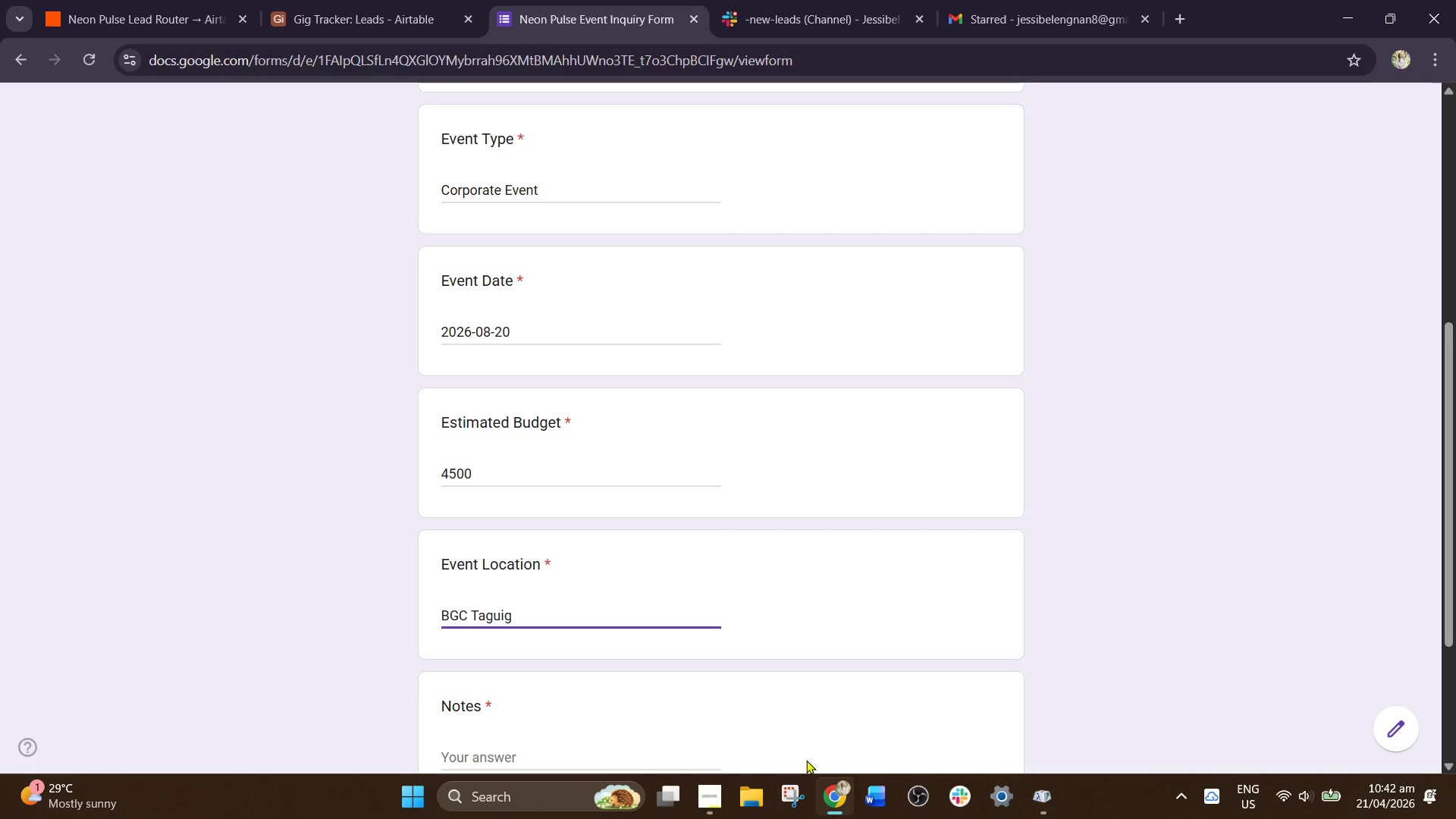 
scroll: coordinate [661, 689], scroll_direction: down, amount: 1.0
 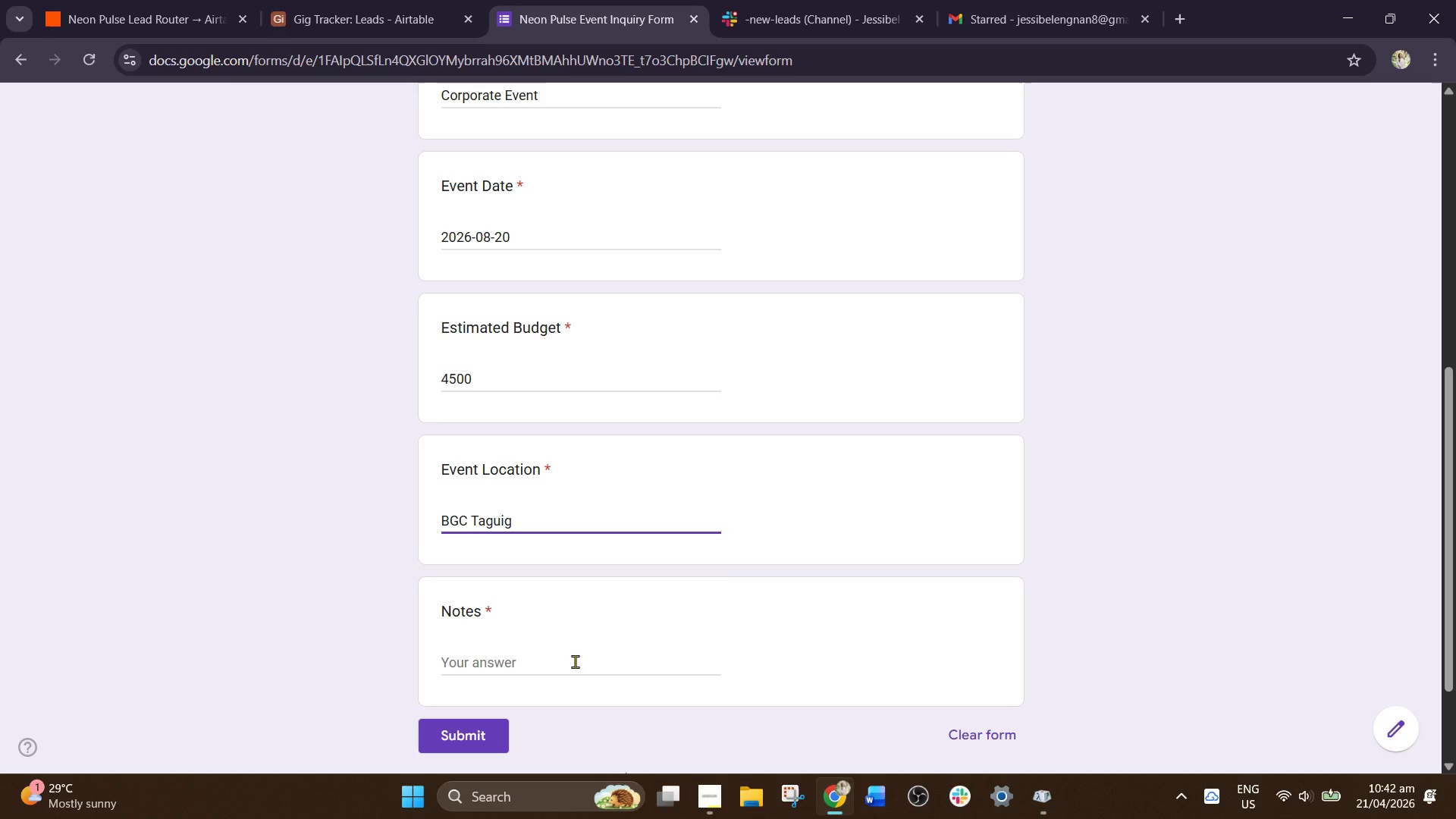 
left_click([575, 661])
 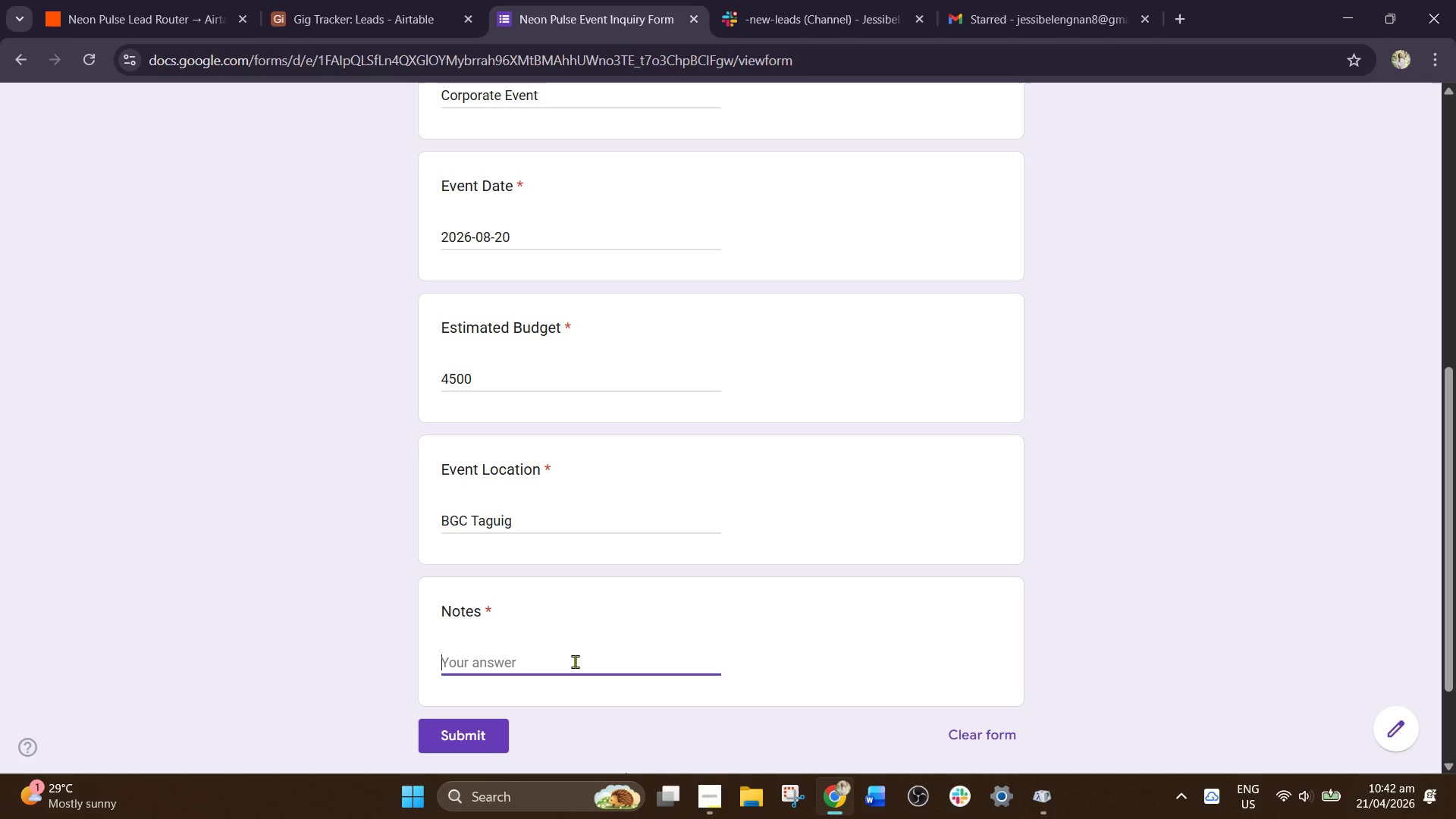 
type(Formal event with ambient lighting )
 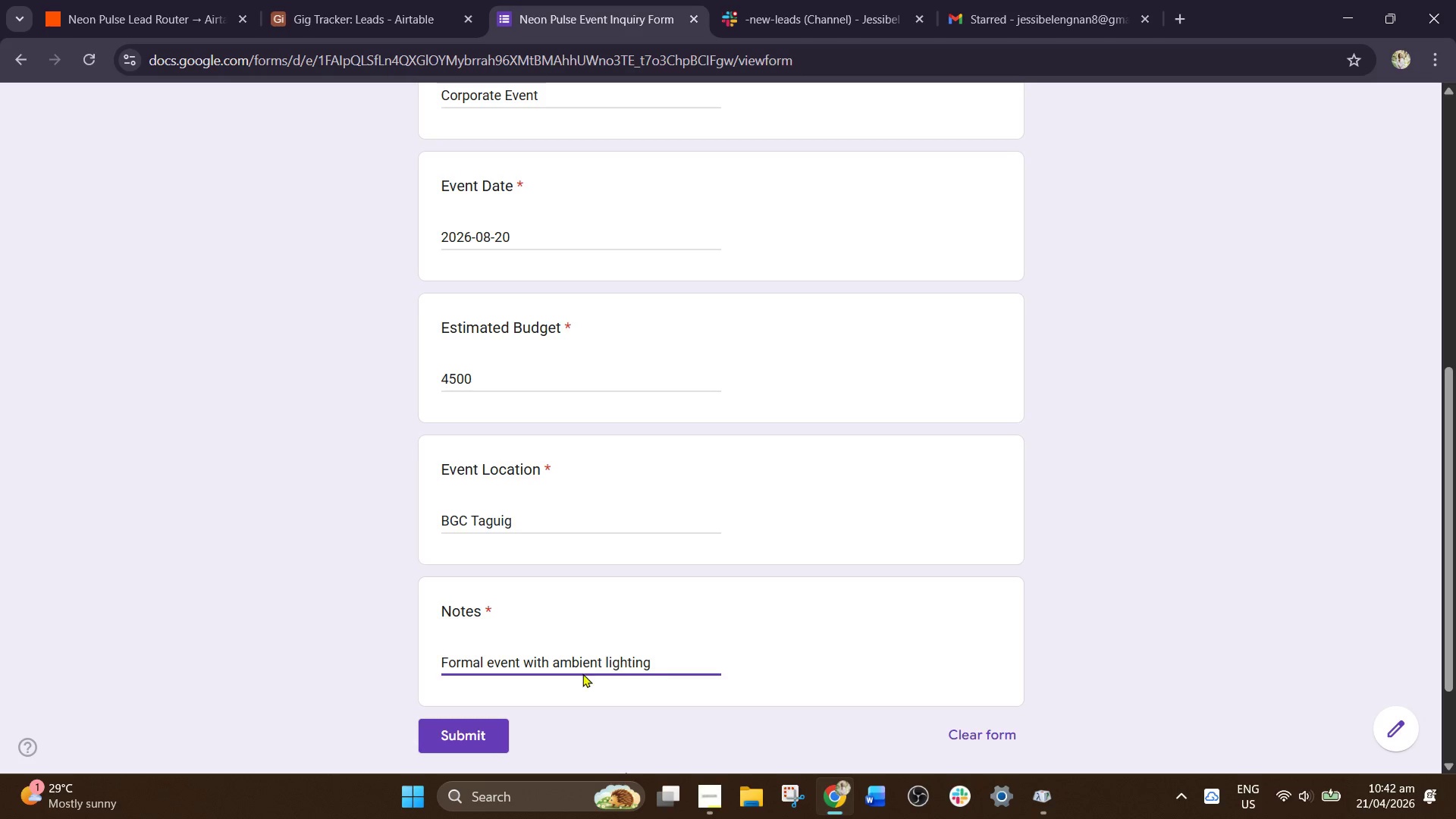 
scroll: coordinate [670, 488], scroll_direction: down, amount: 4.0
 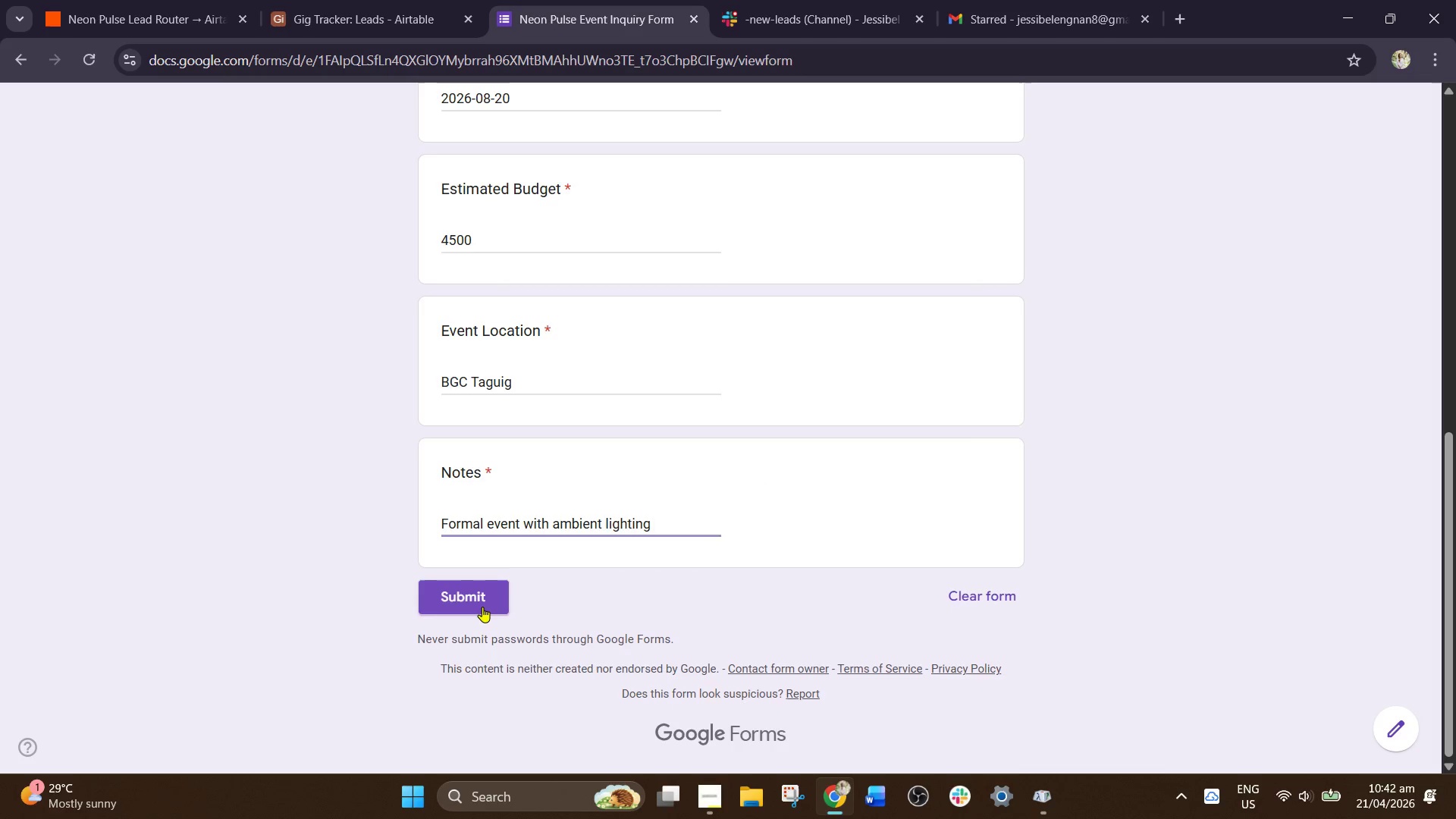 
double_click([482, 607])
 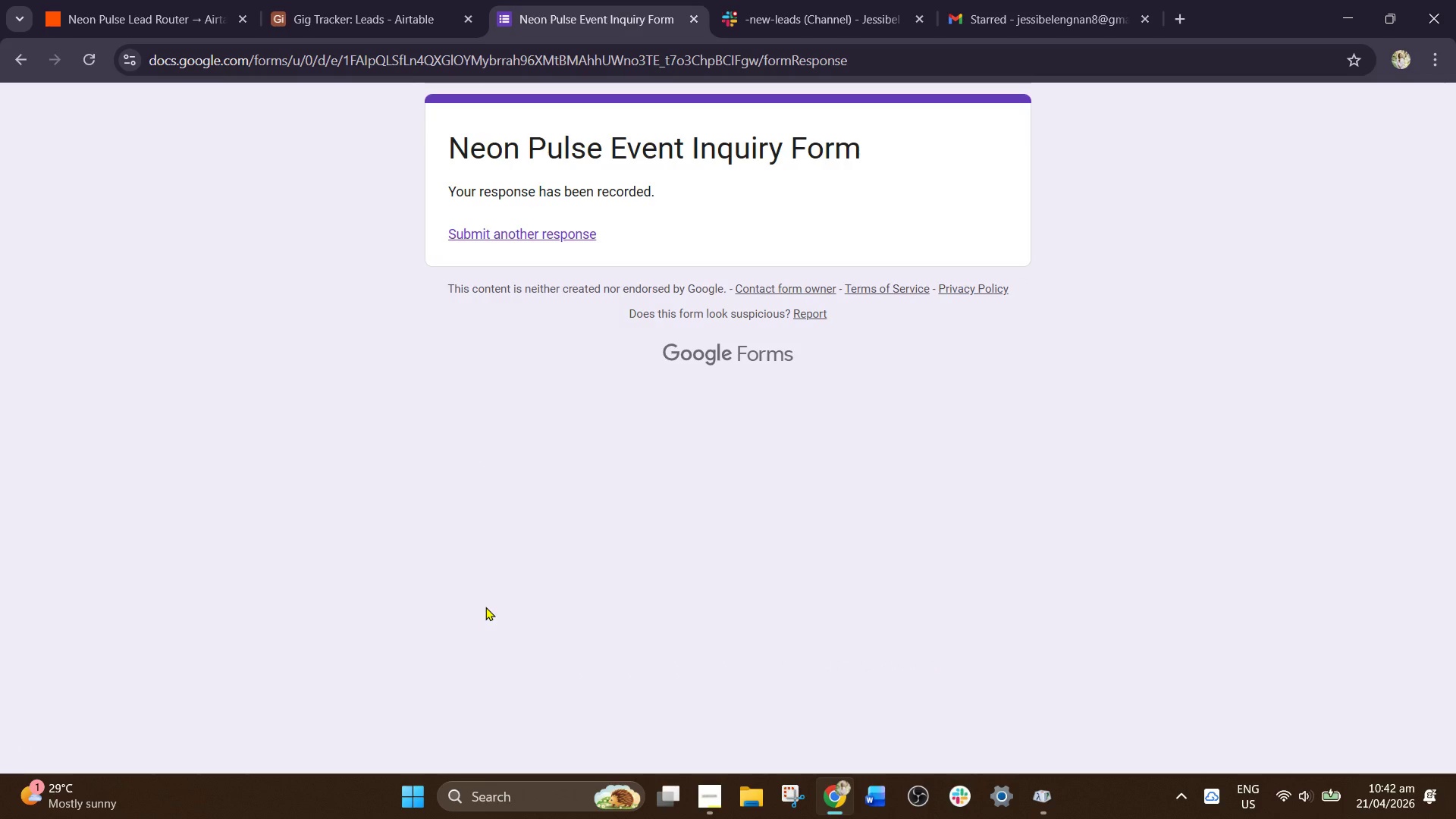 
wait(15.69)
 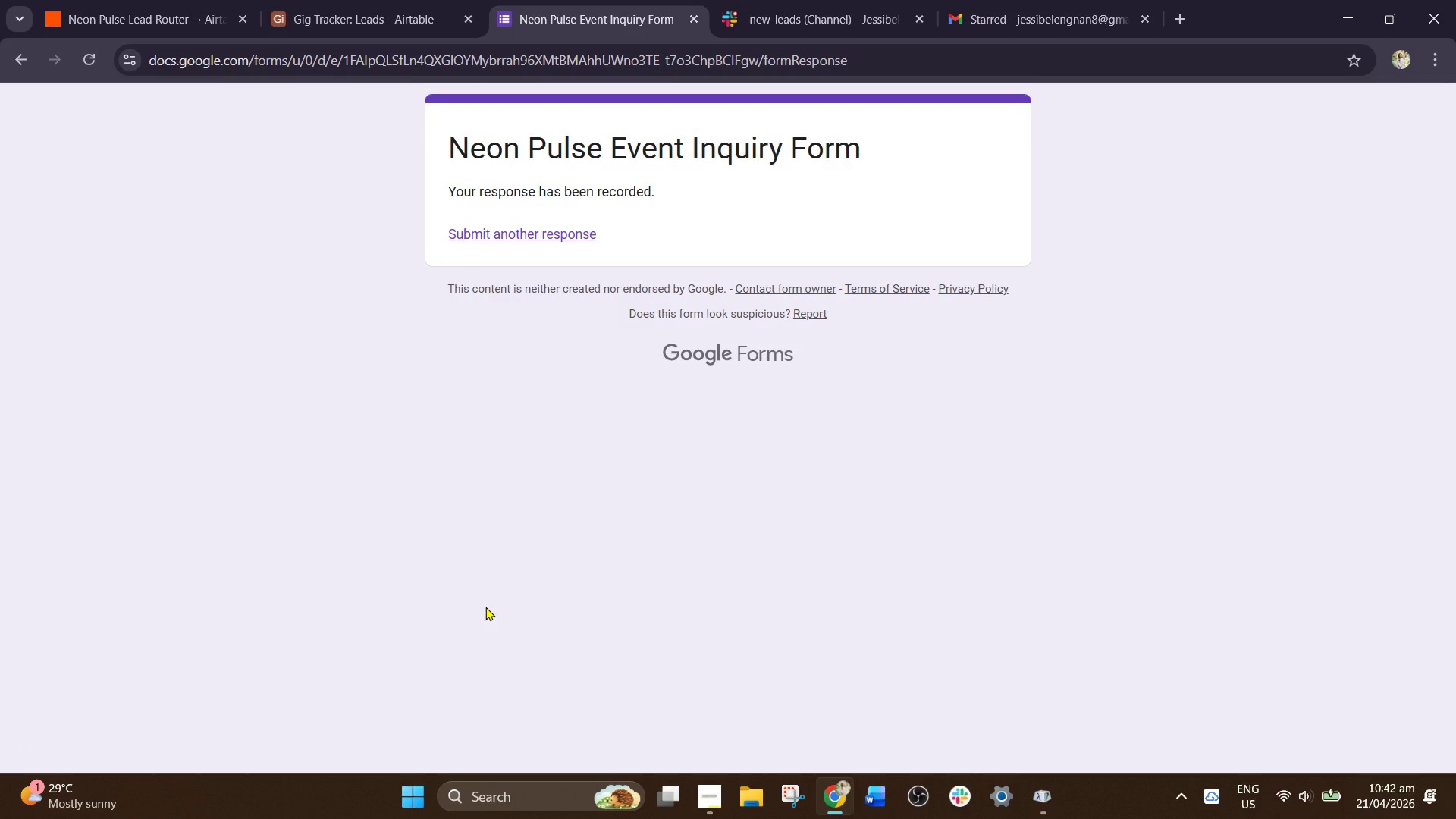 
left_click([168, 10])
 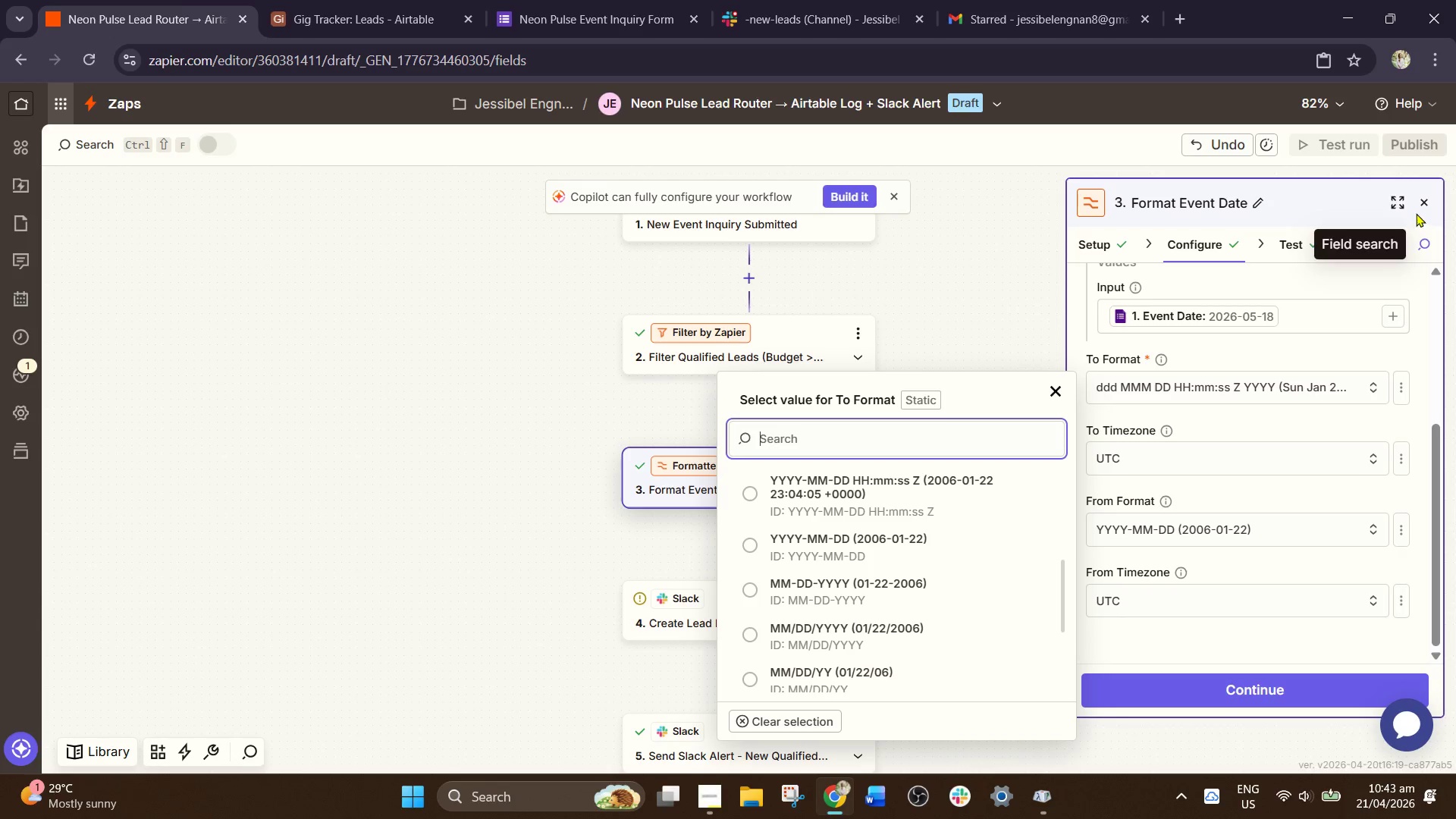 
left_click([1424, 208])
 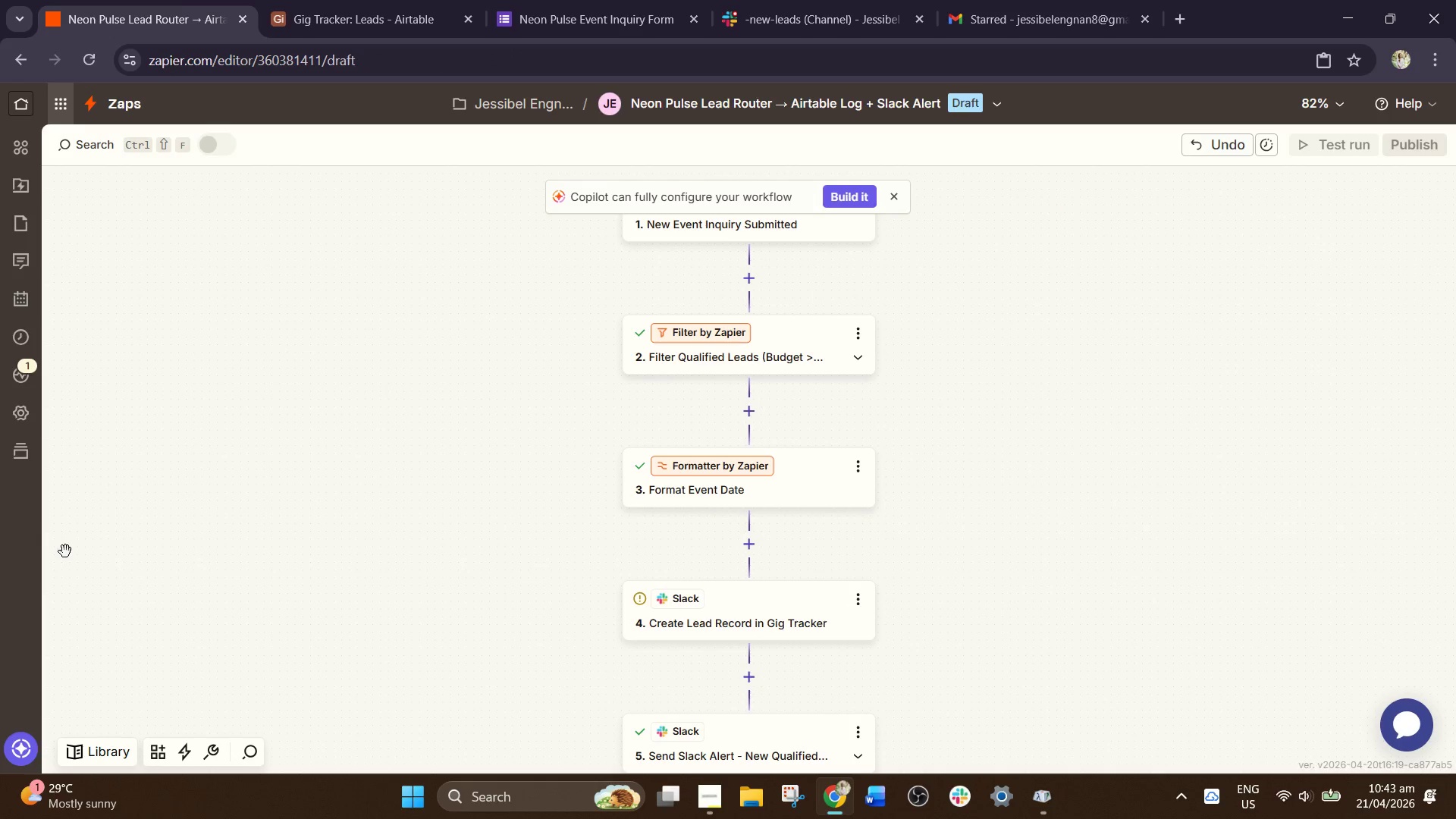 
scroll: coordinate [33, 449], scroll_direction: up, amount: 4.0
 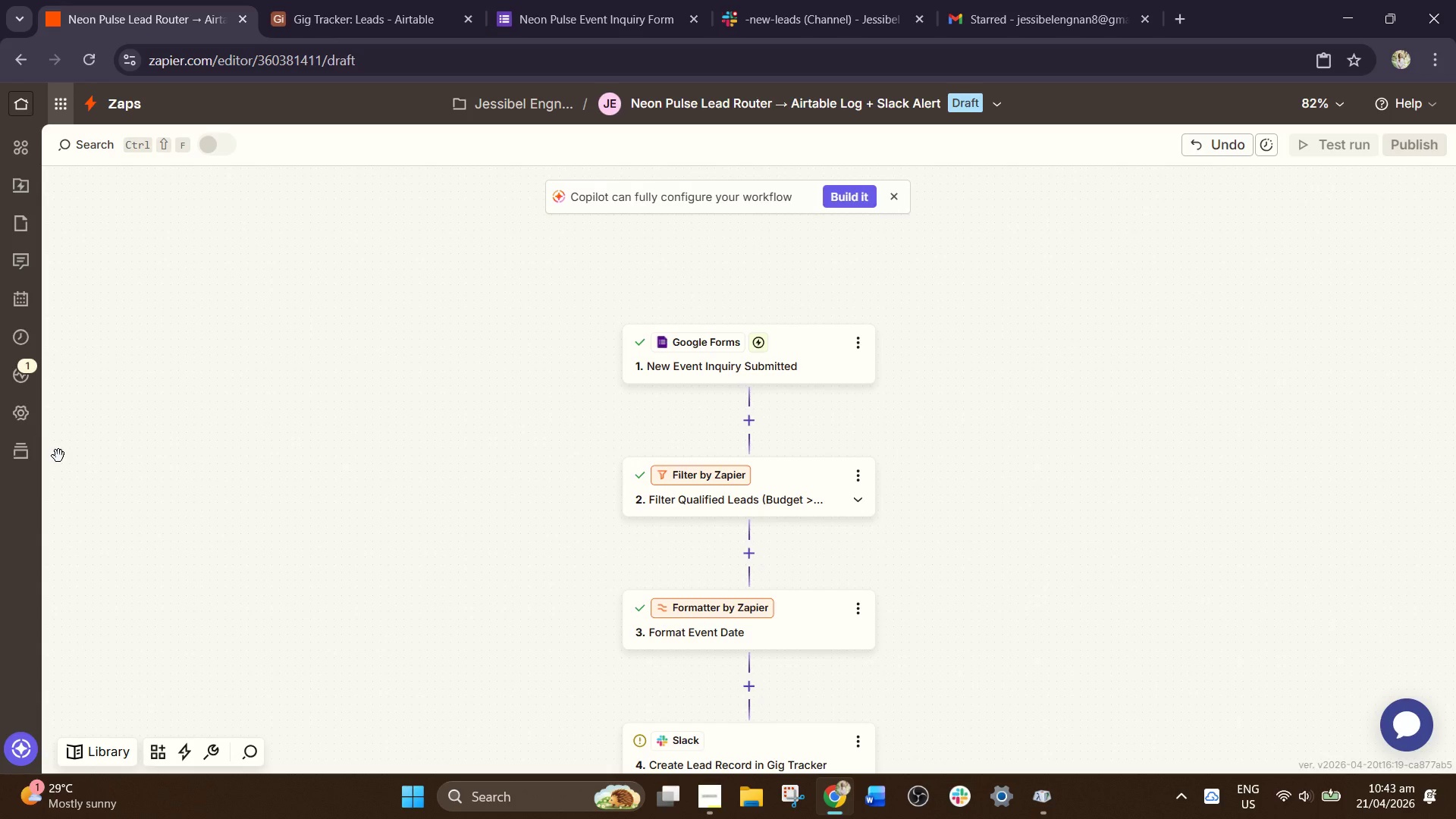 